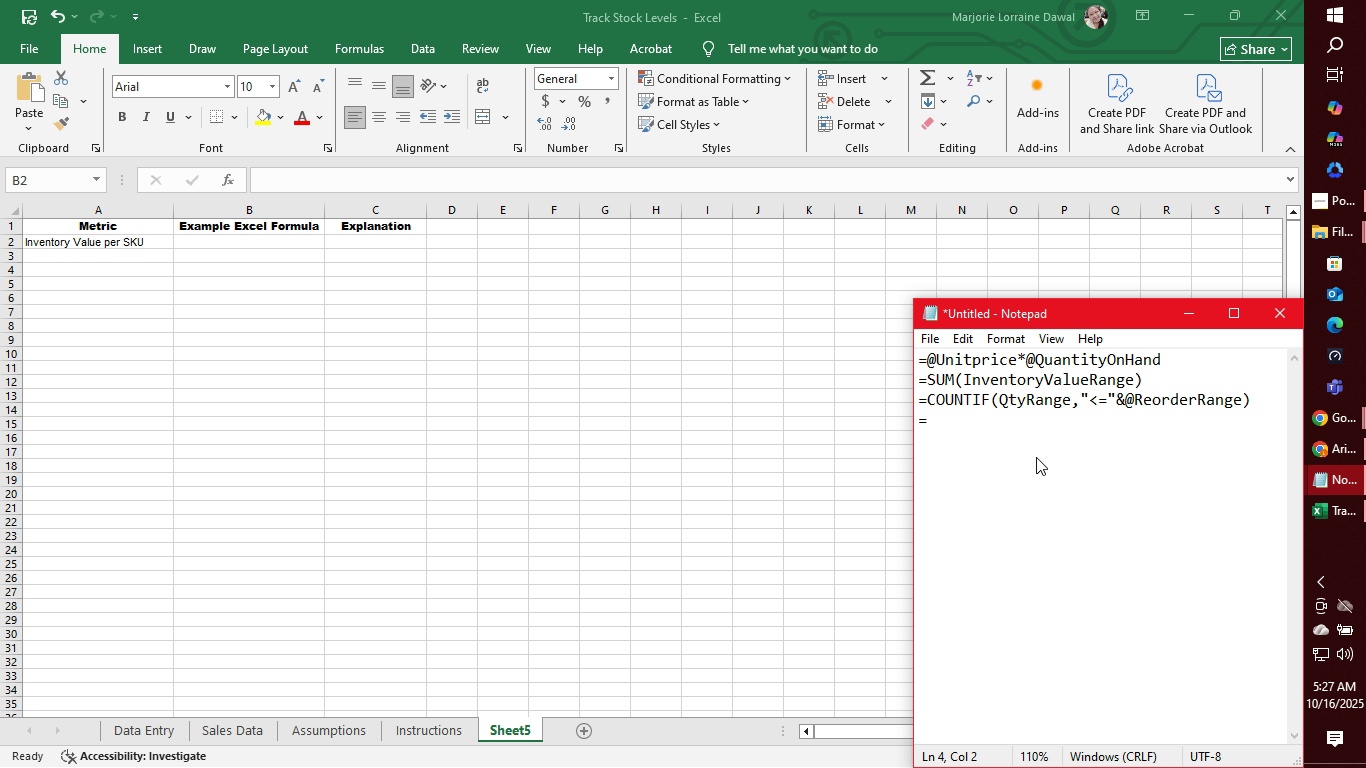 
wait(5.95)
 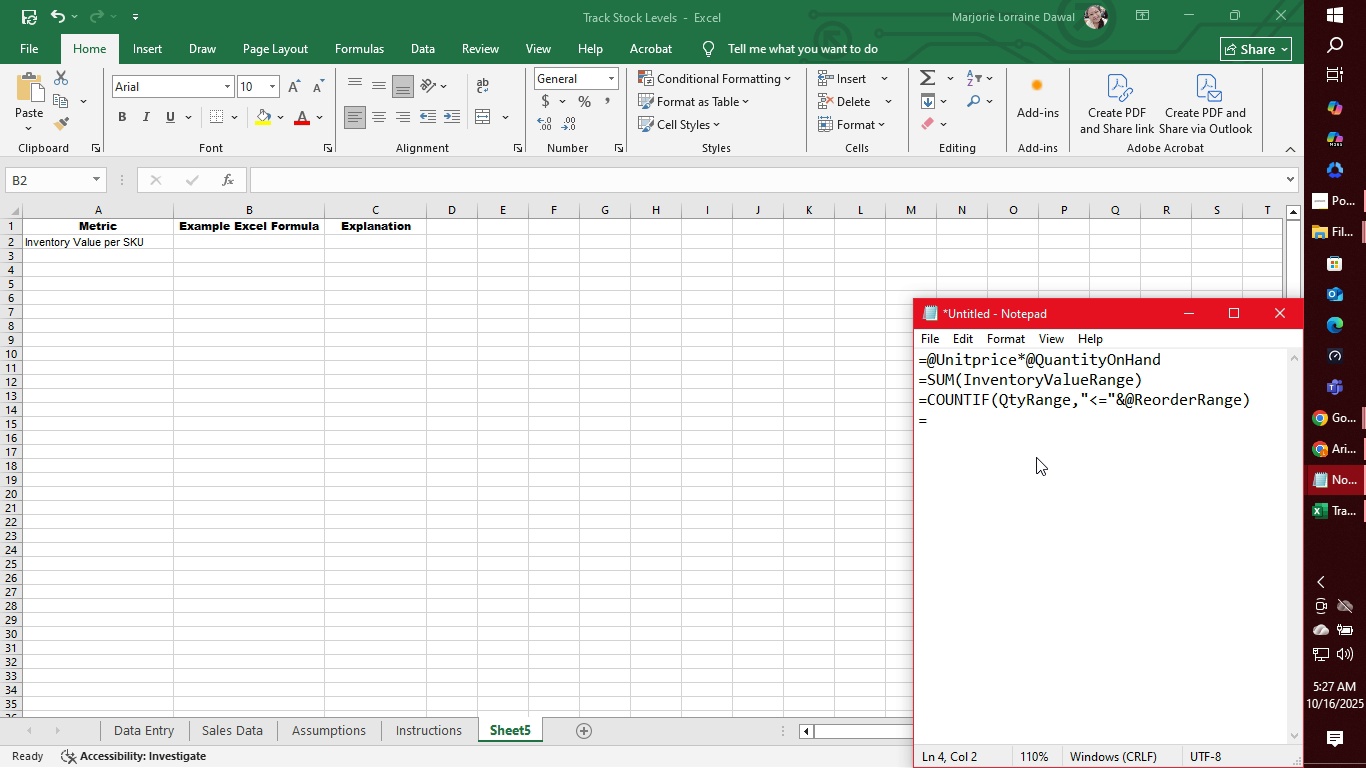 
type(SUMIF)
 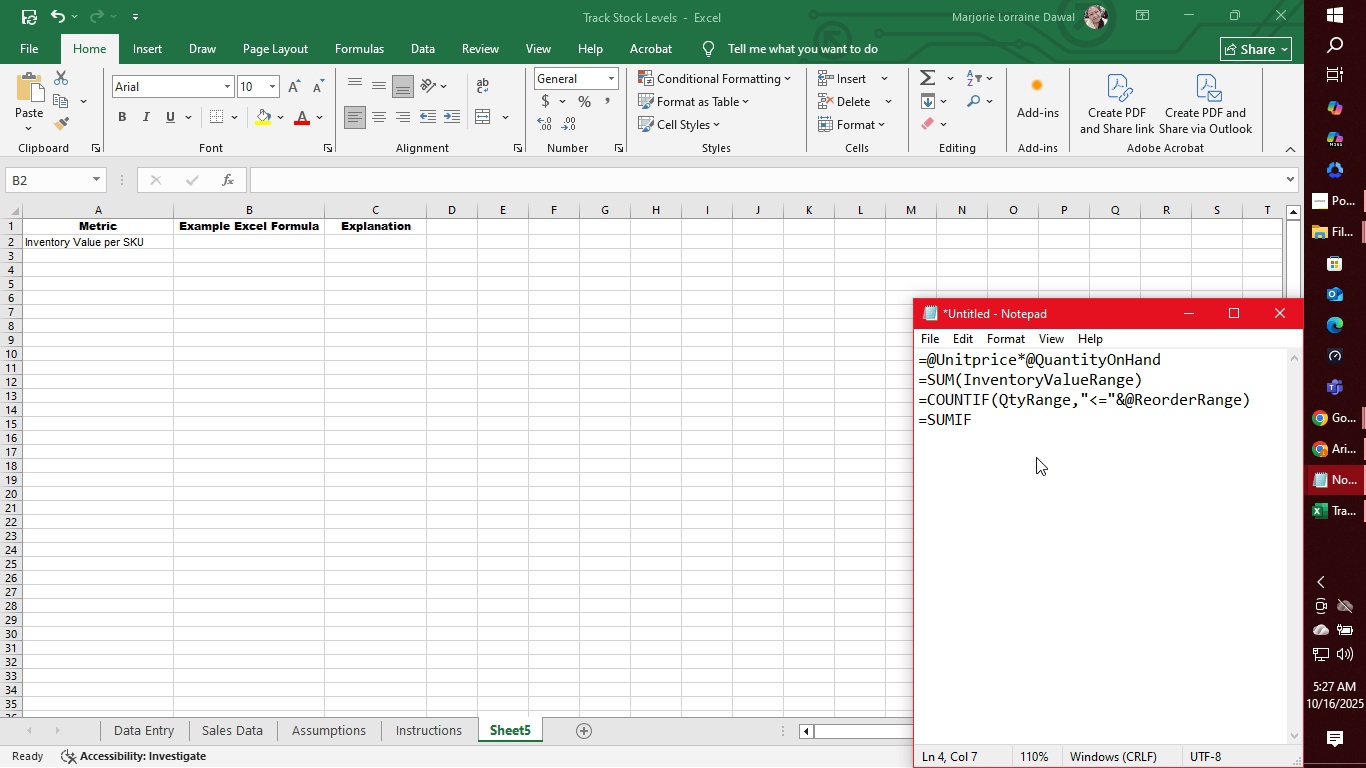 
hold_key(key=ShiftLeft, duration=0.87)
 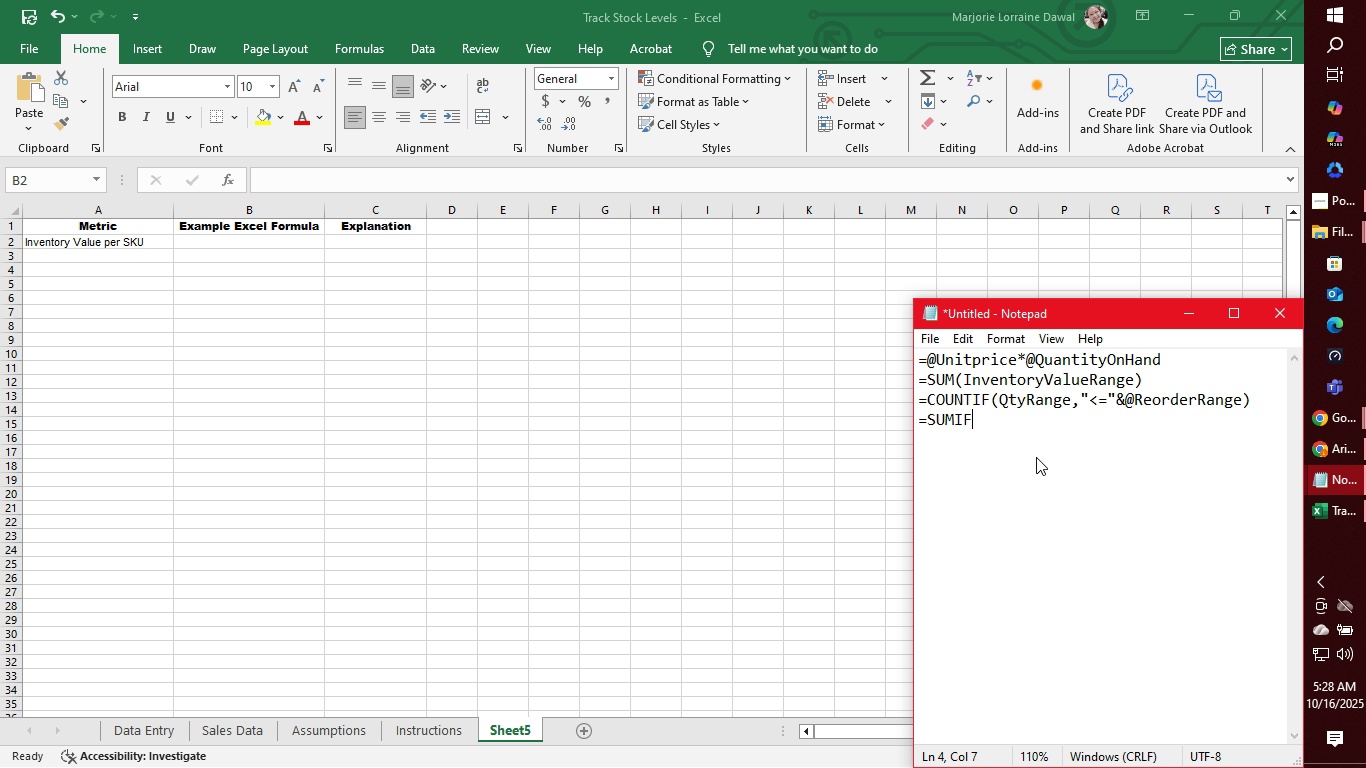 
hold_key(key=ShiftLeft, duration=1.03)
 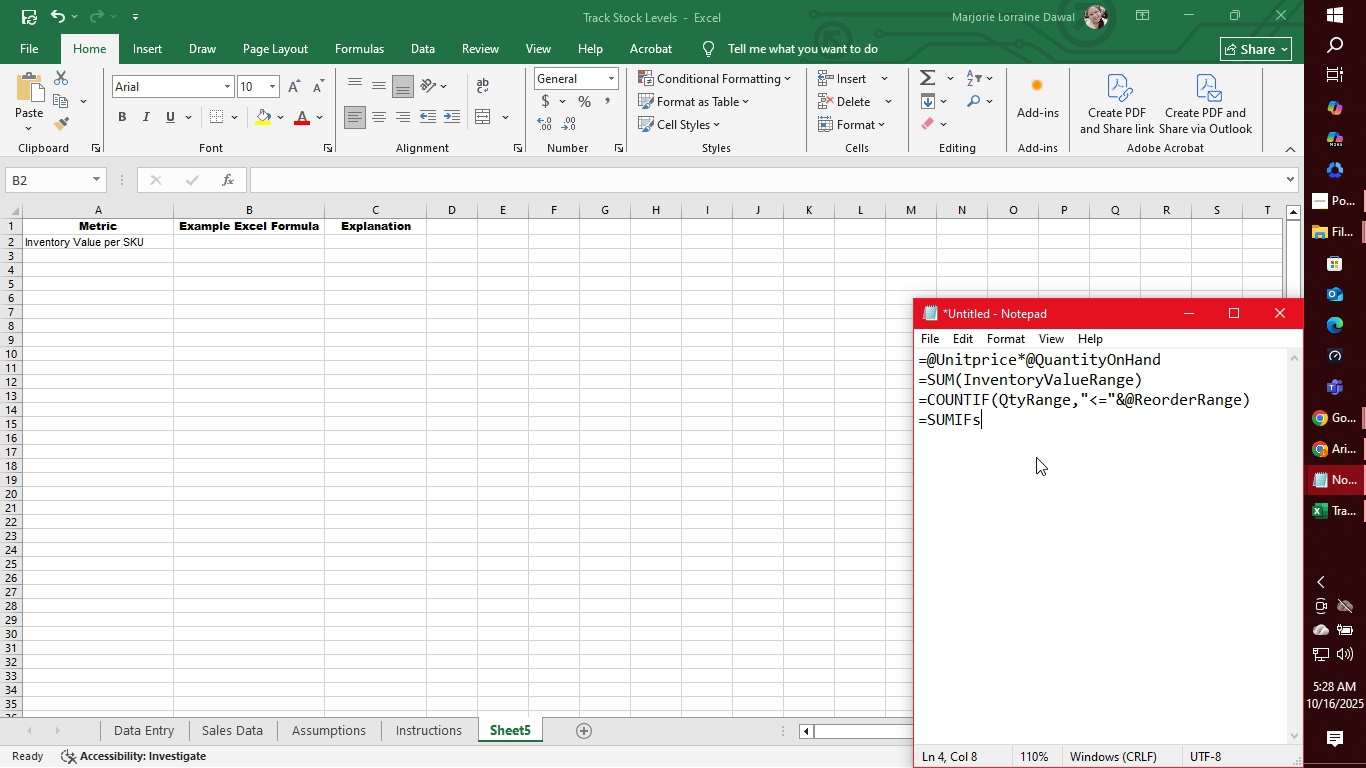 
type(s)
key(Backspace)
type(S()
 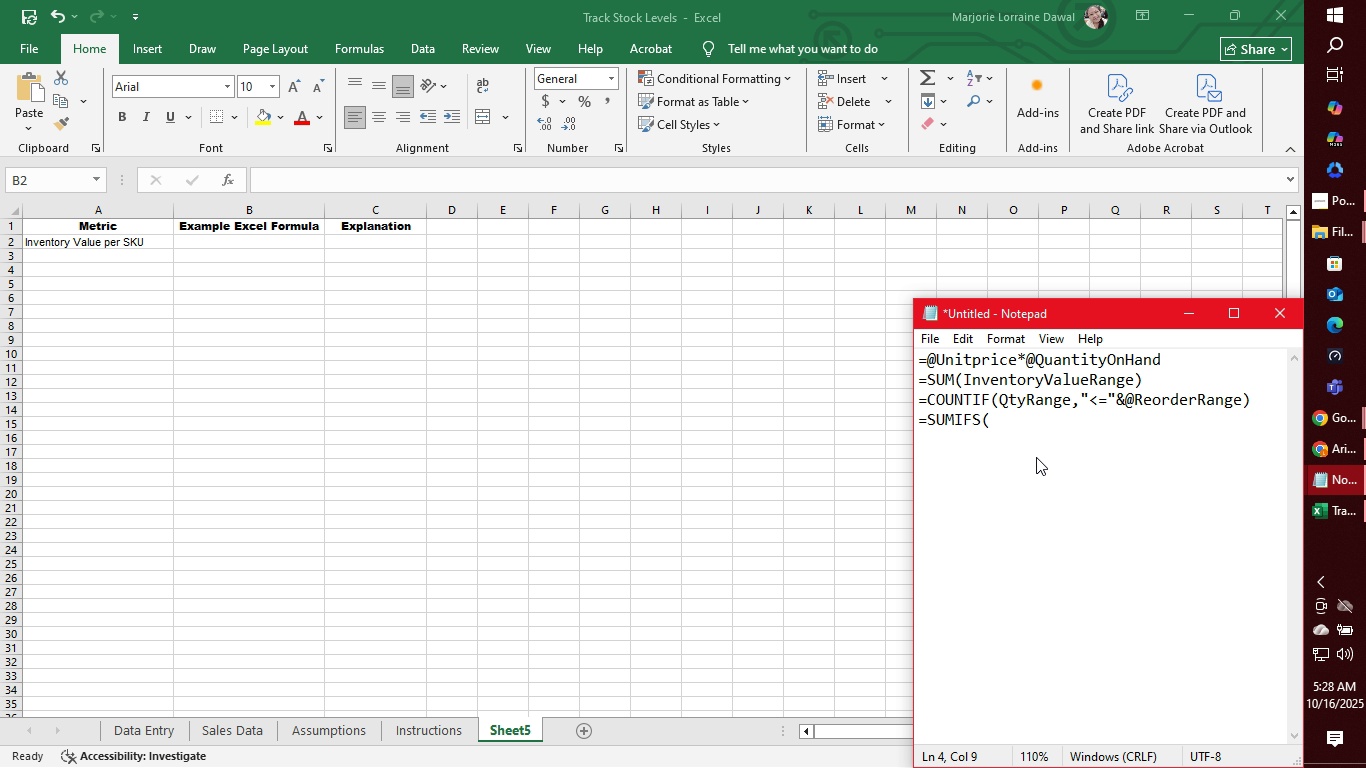 
type(SalesQtyRange)
 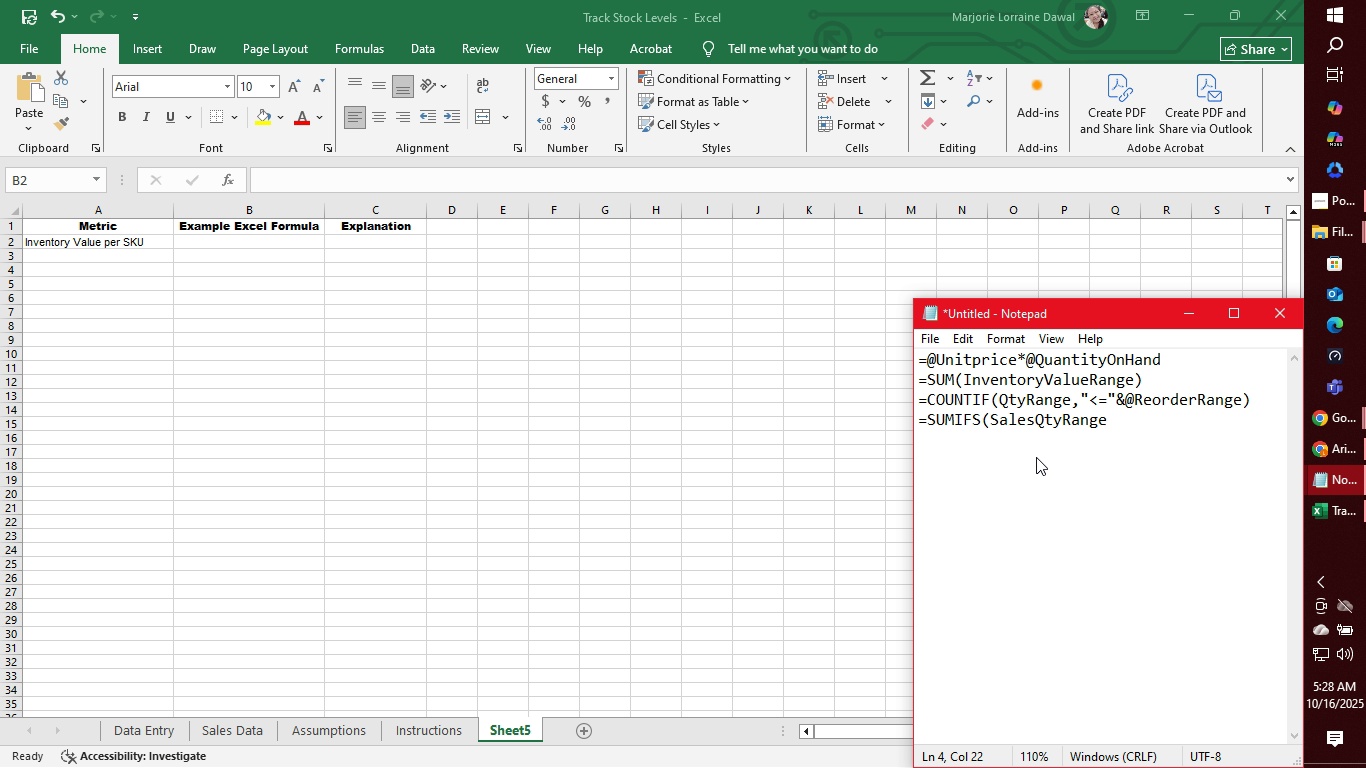 
type(,s)
key(Backspace)
type(SalesDateRange, )
key(Backspace)
 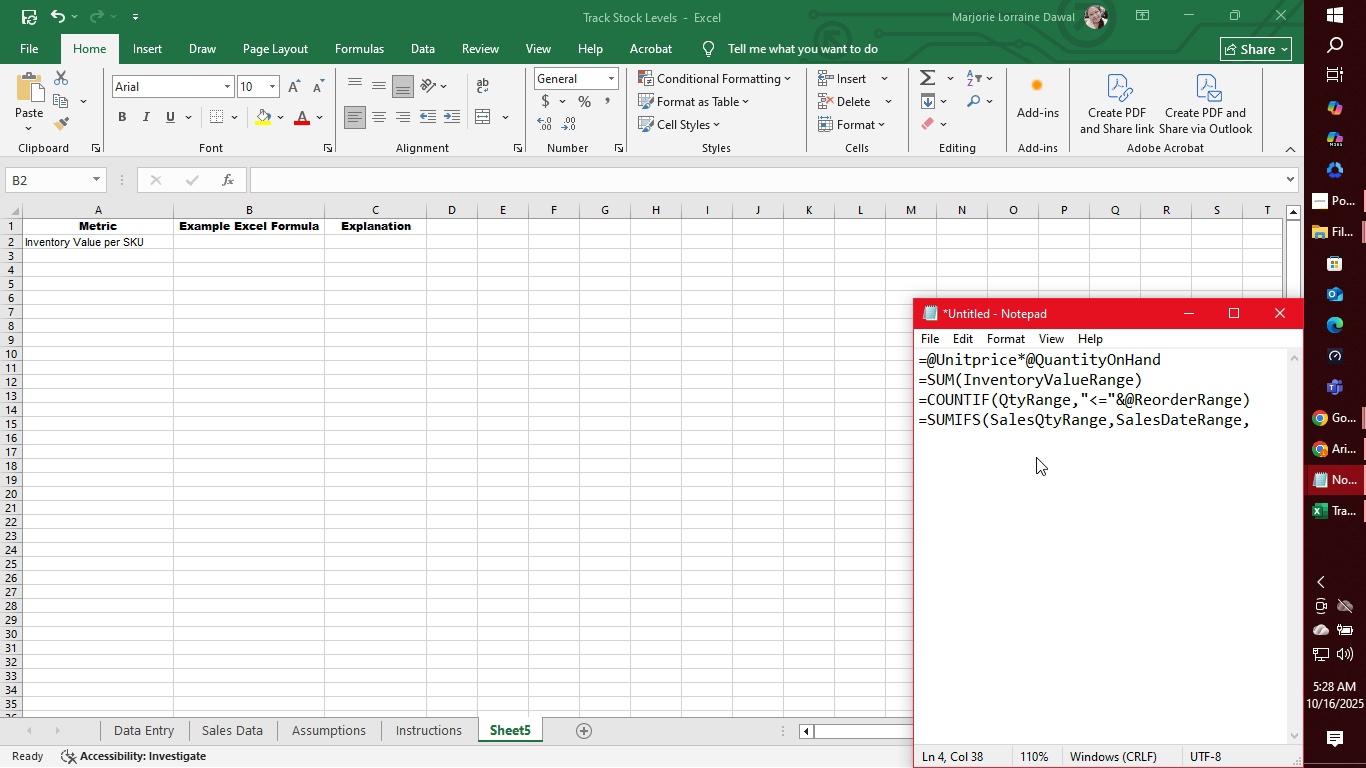 
wait(5.3)
 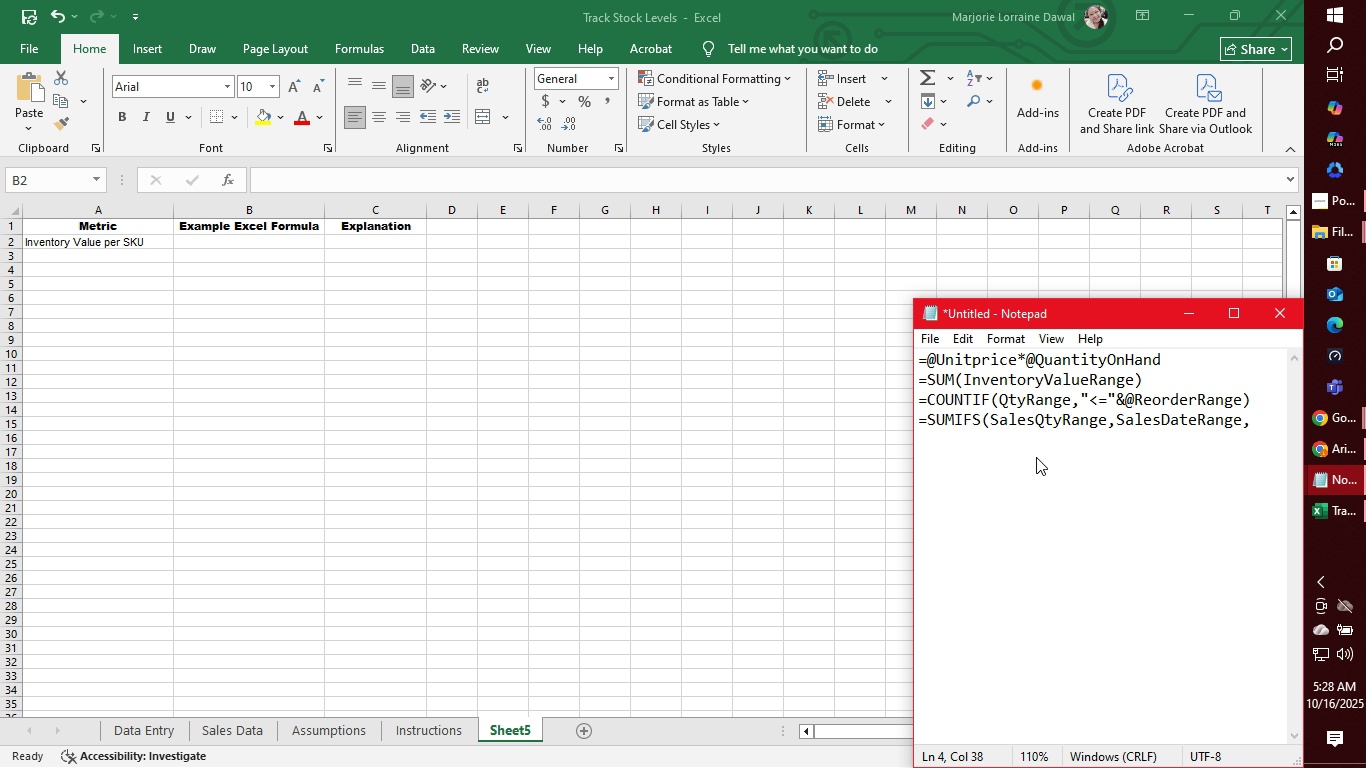 
type(@TargetDate))
 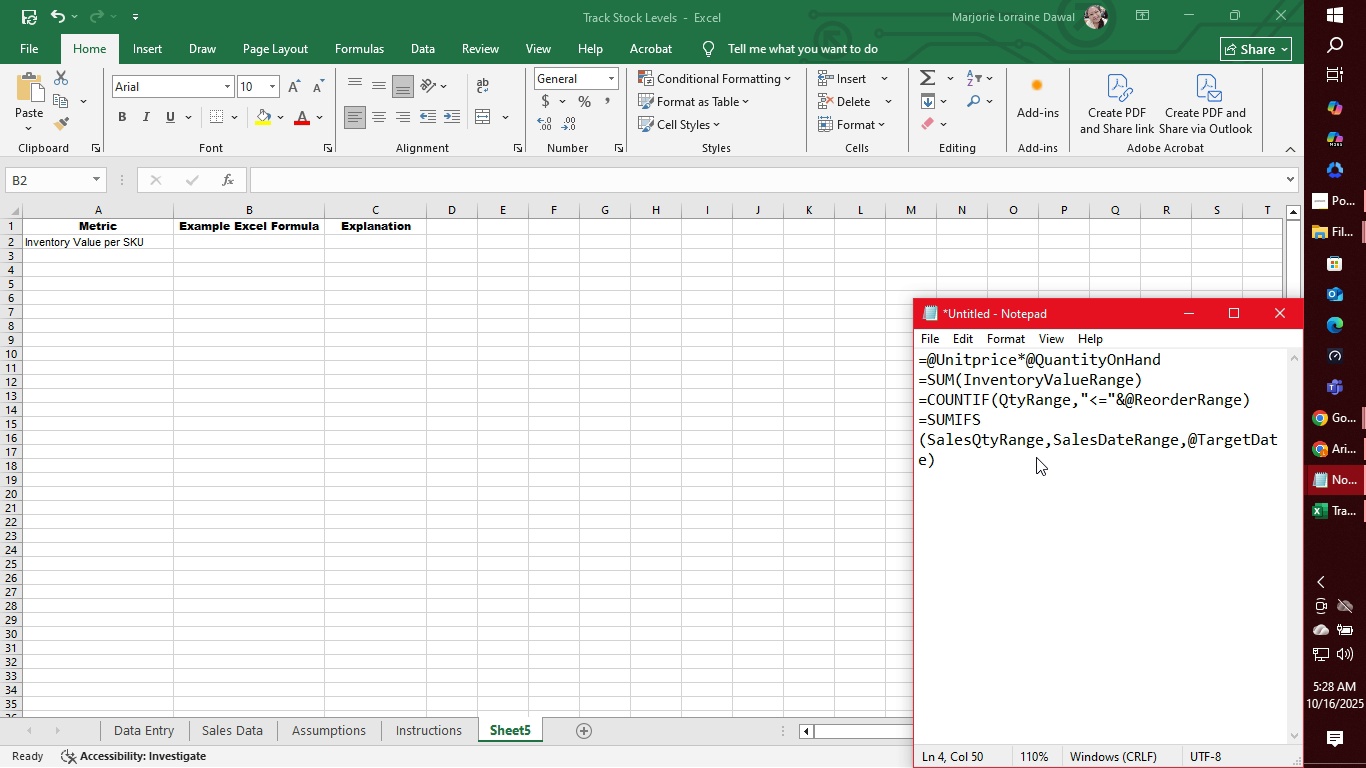 
hold_key(key=ControlLeft, duration=1.2)
scroll: coordinate [1054, 454], scroll_direction: down, amount: 1.0
 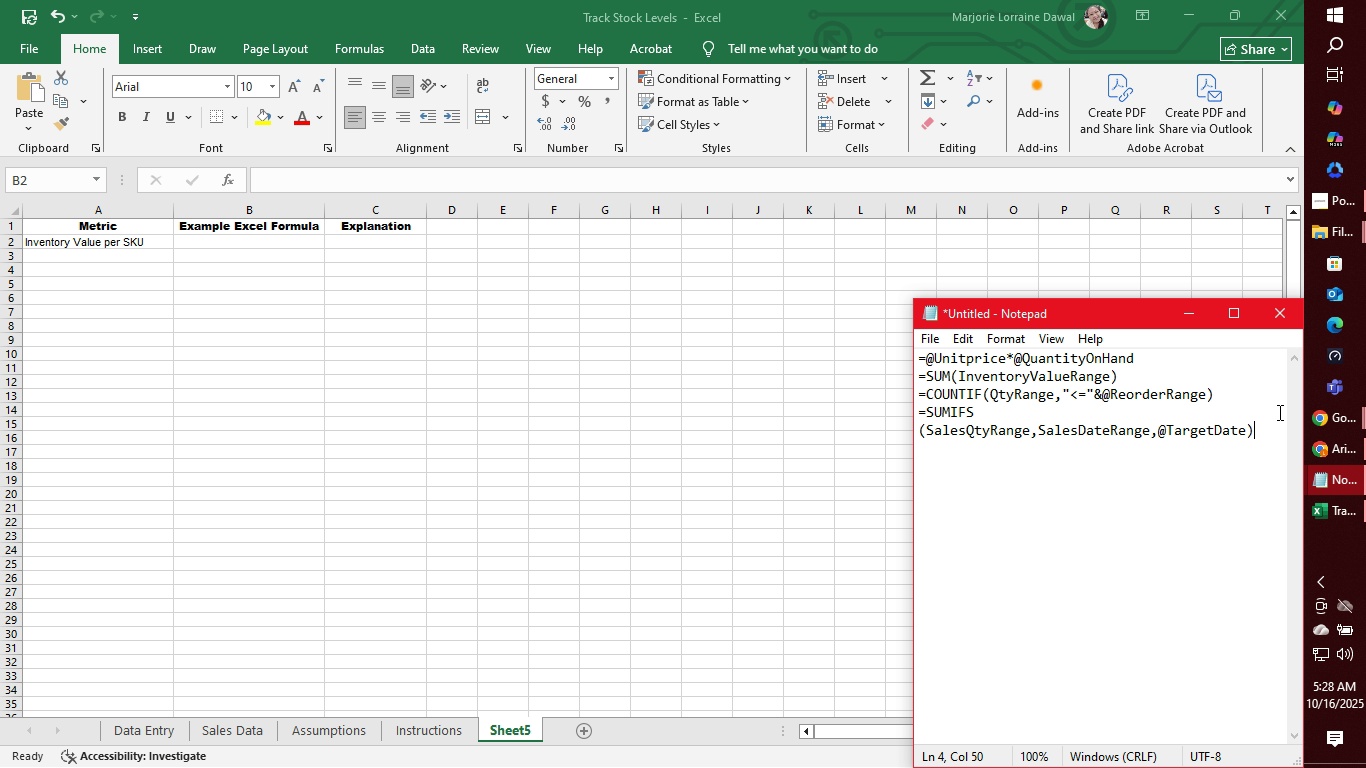 
left_click([1270, 430])
 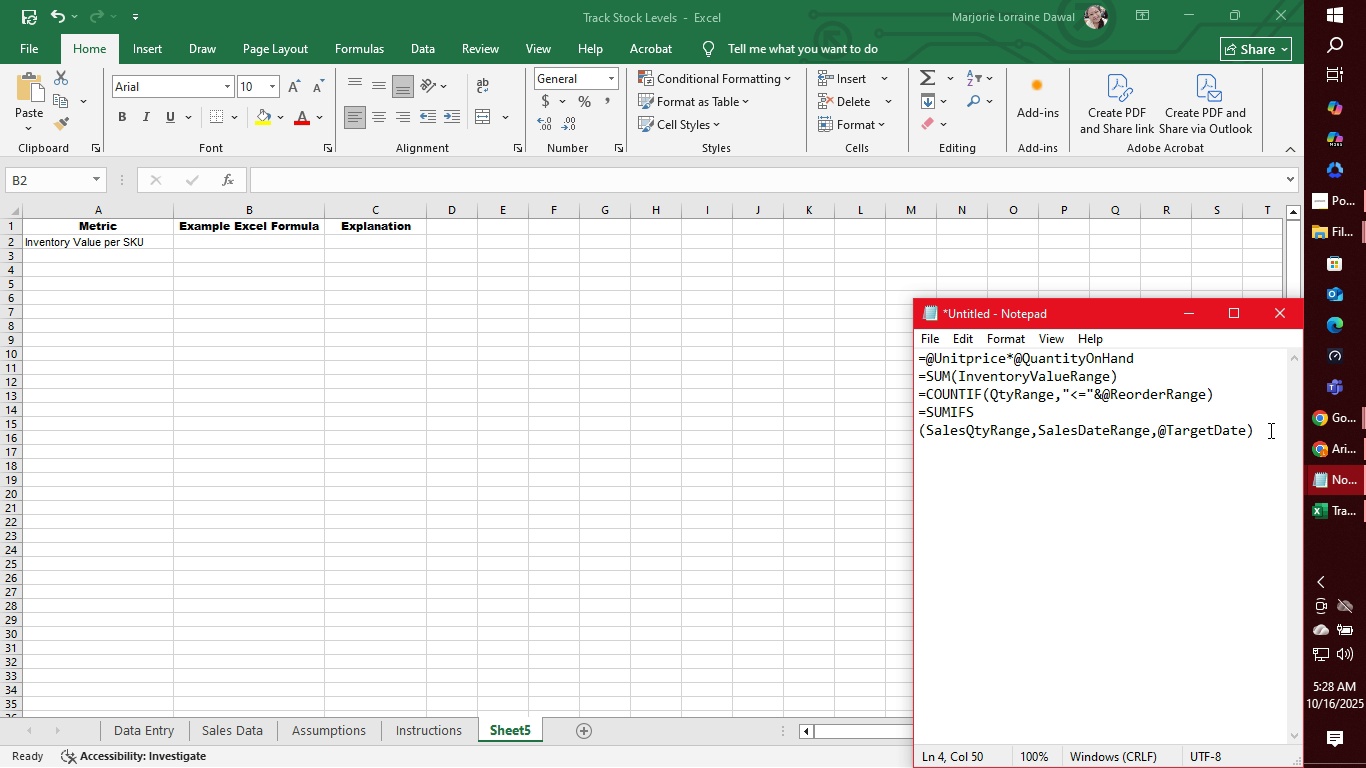 
left_click_drag(start_coordinate=[1180, 362], to_coordinate=[975, 367])
 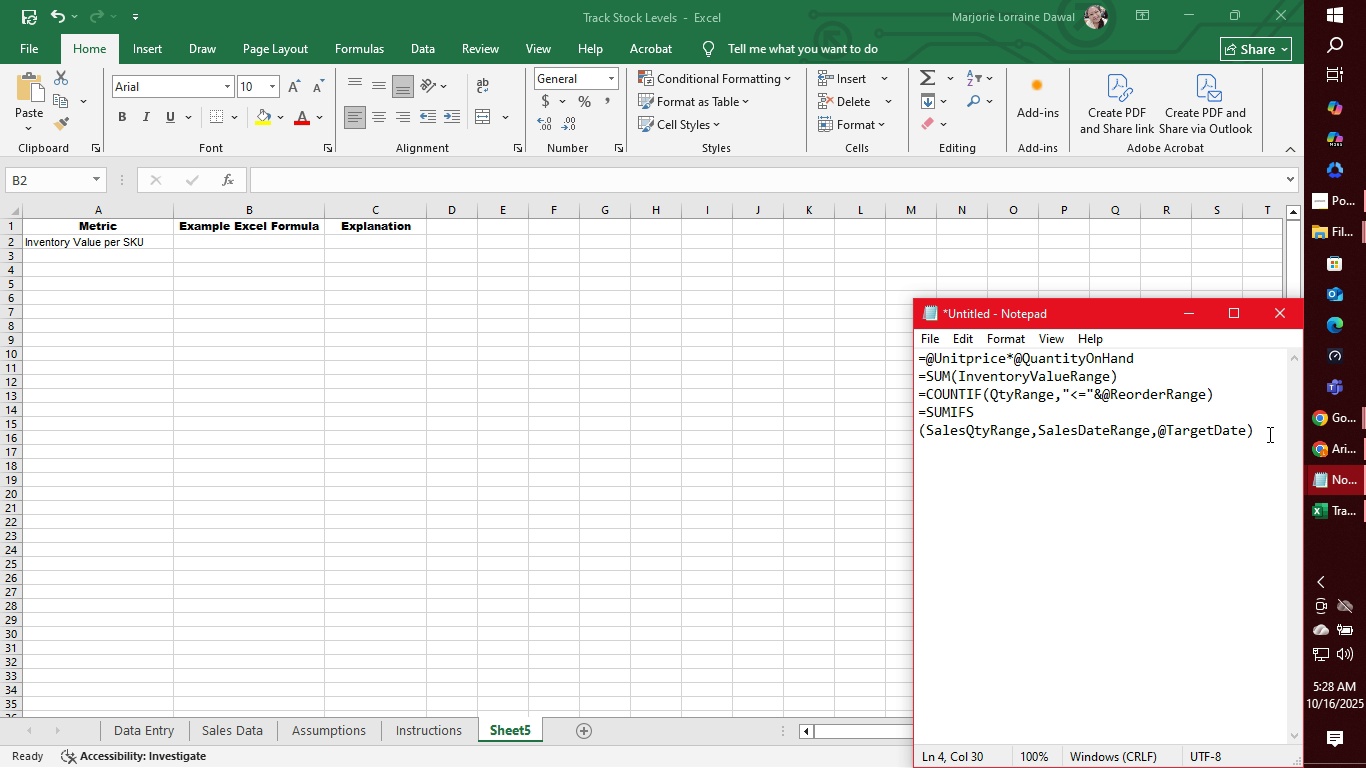 
left_click_drag(start_coordinate=[1265, 434], to_coordinate=[915, 350])
 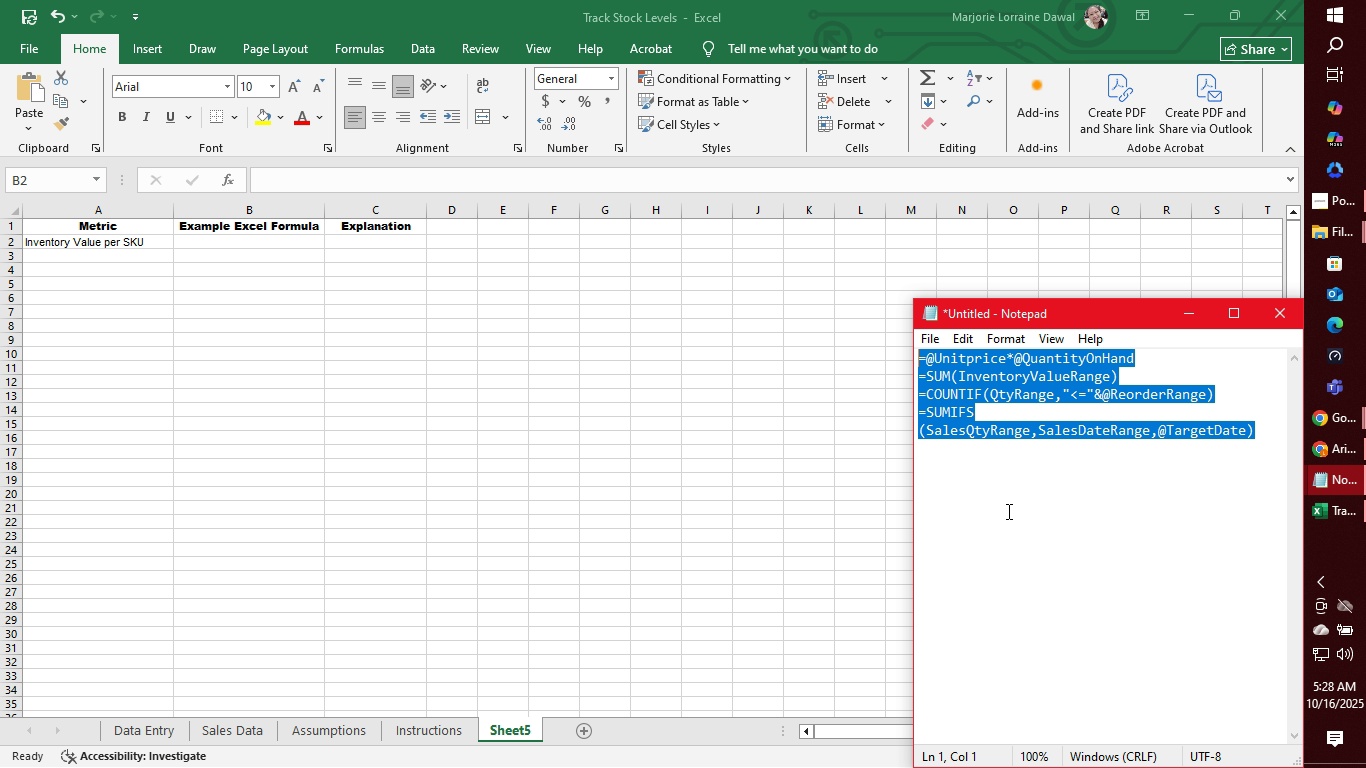 
key(Control+C)
 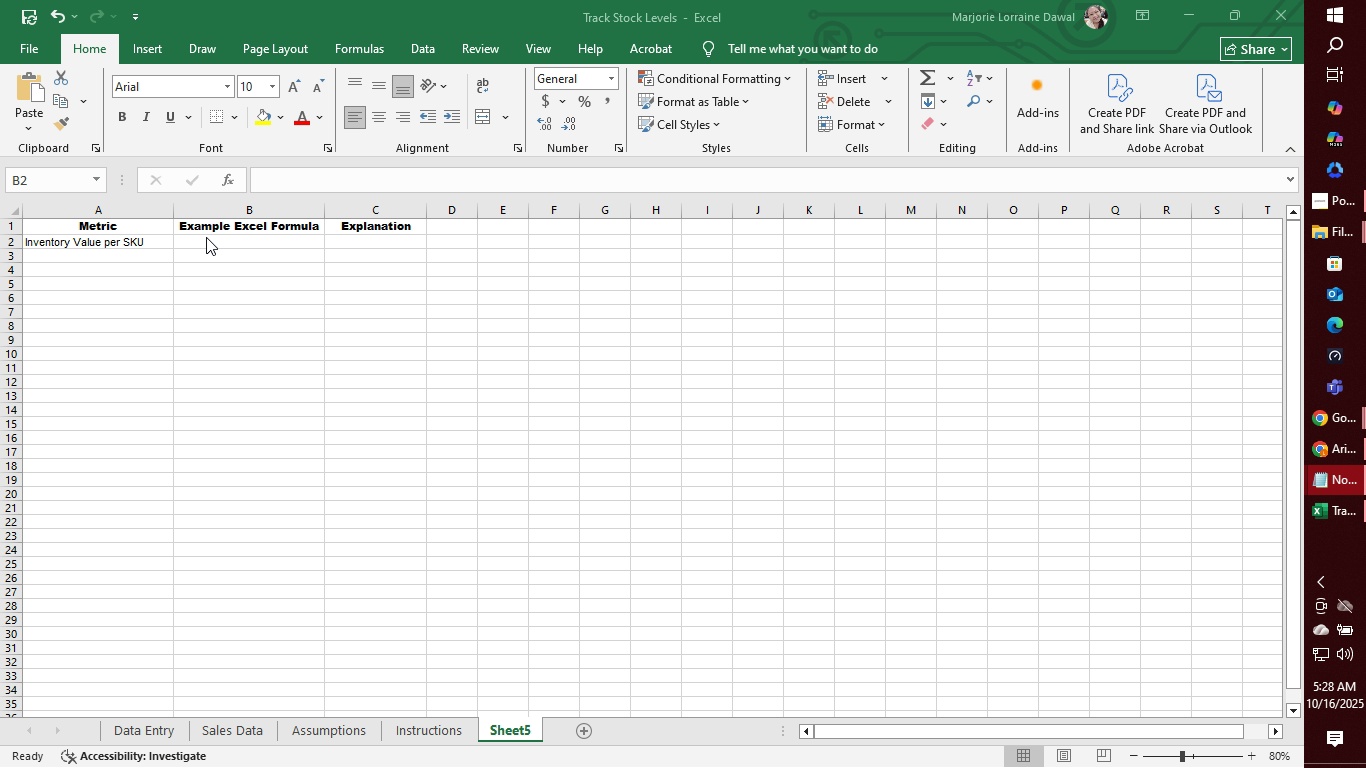 
left_click([206, 237])
 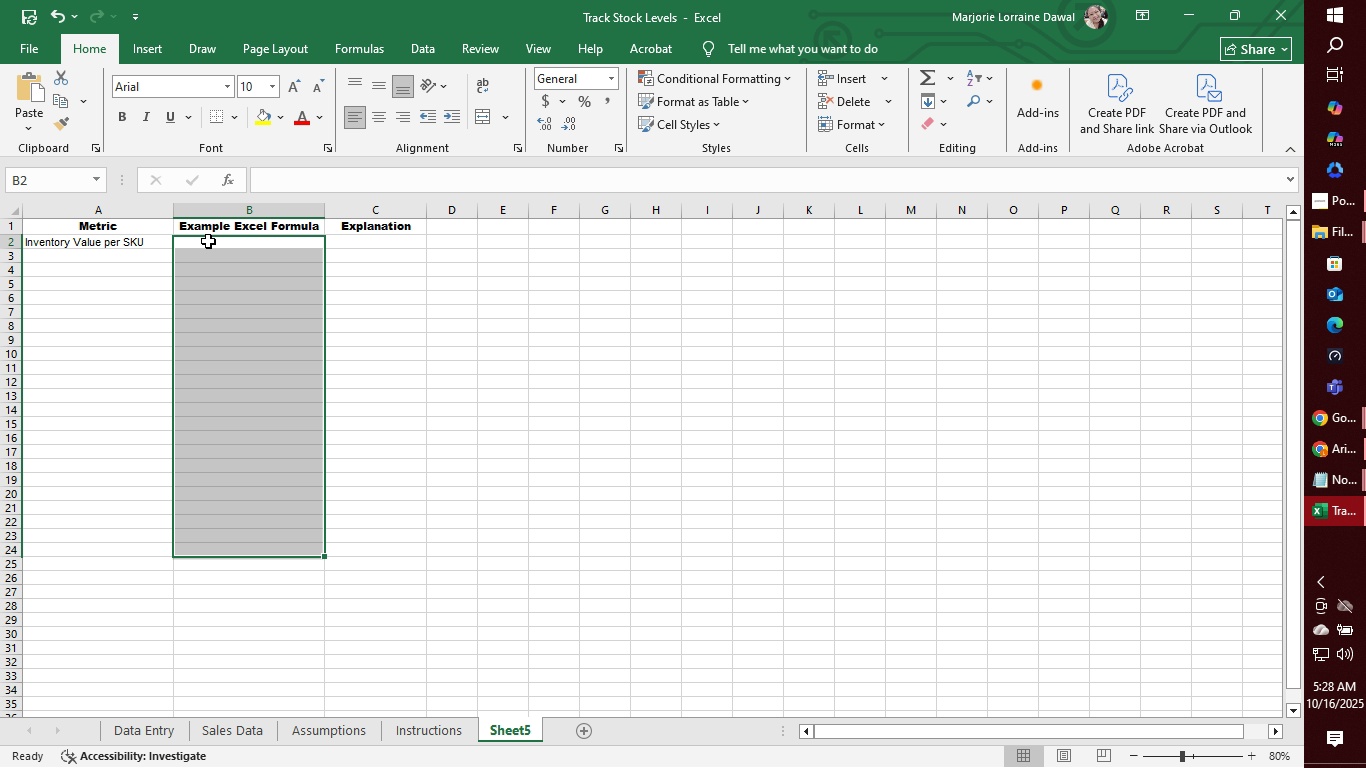 
left_click([208, 241])
 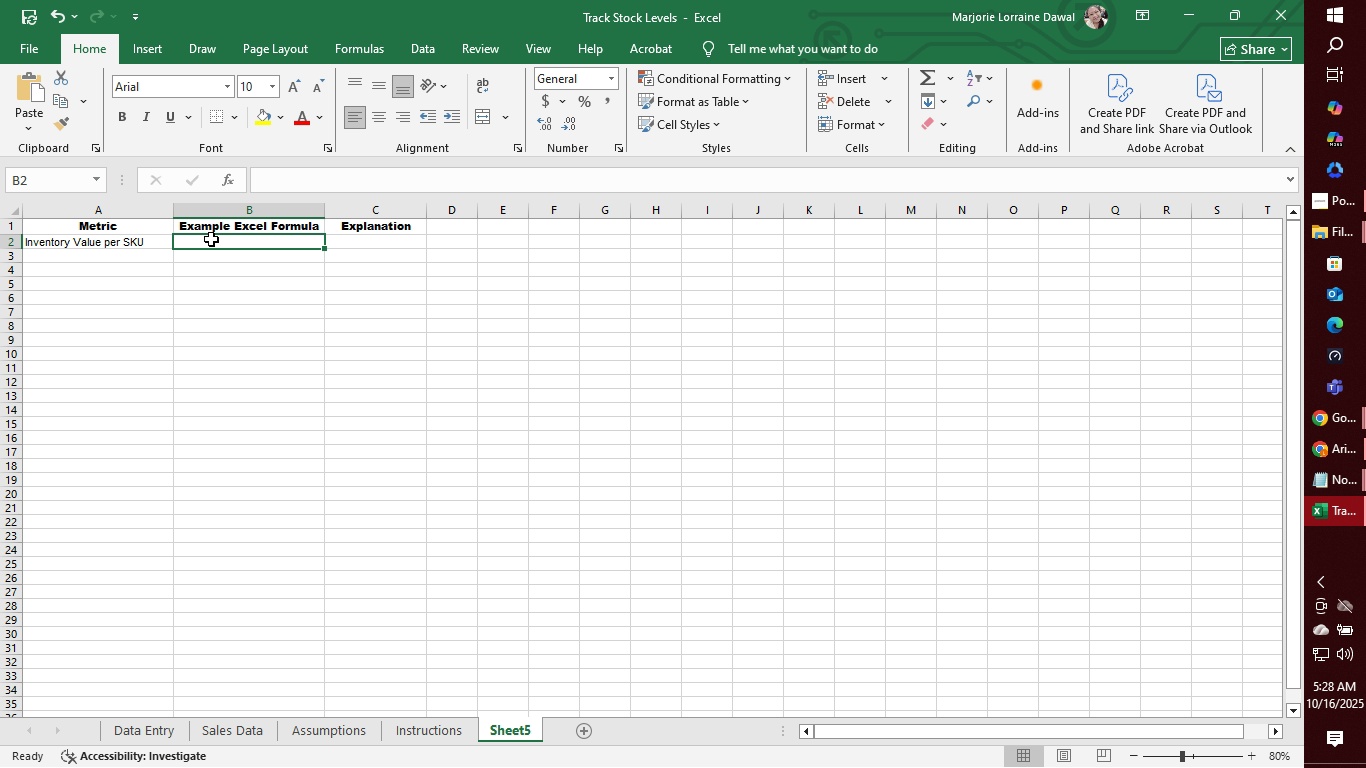 
left_click_drag(start_coordinate=[211, 239], to_coordinate=[221, 277])
 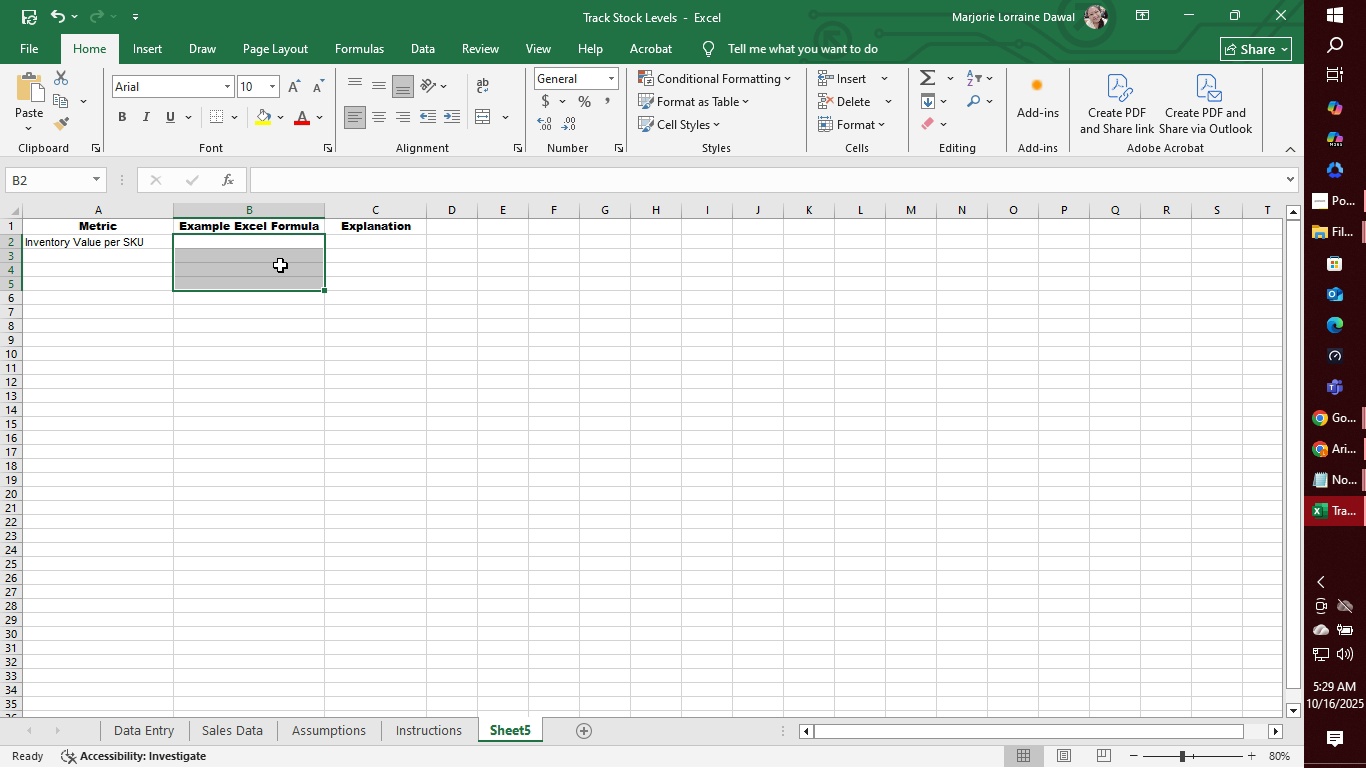 
key(Control+V)
 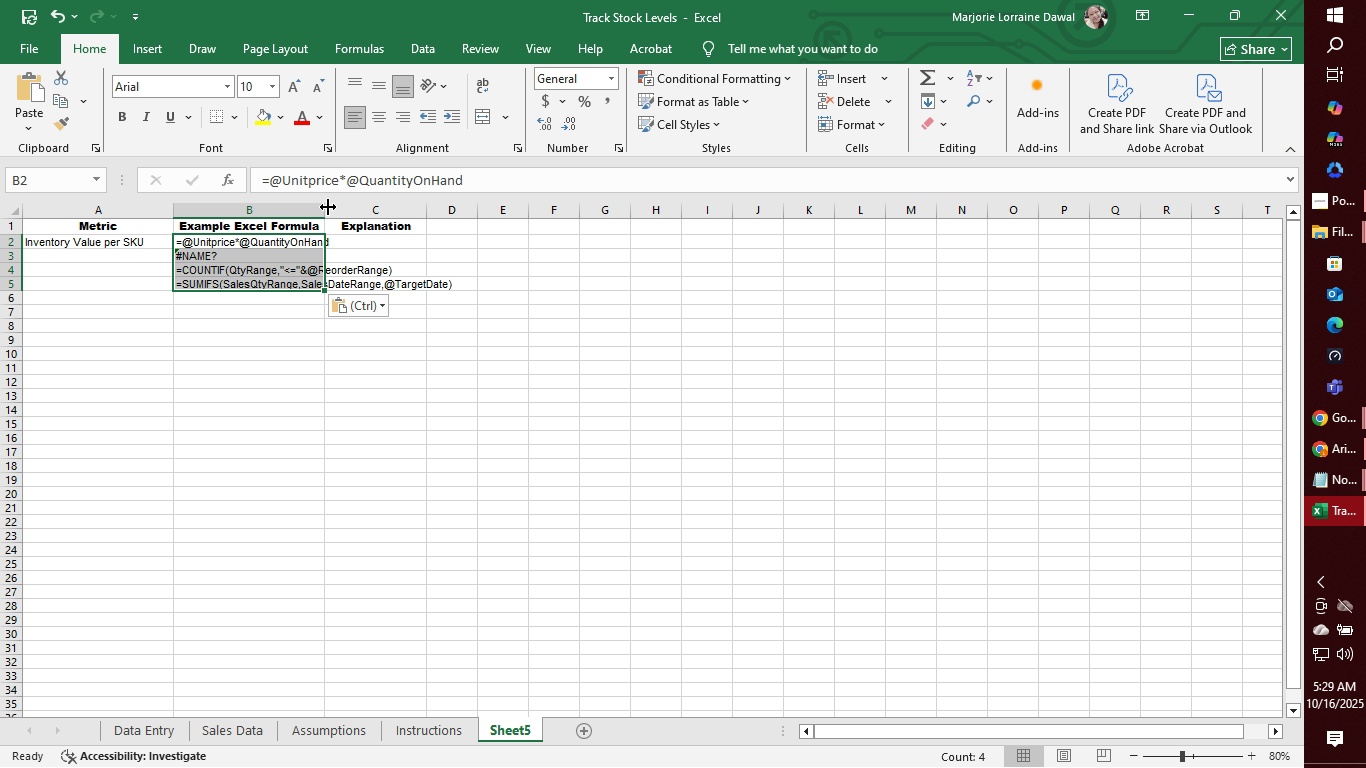 
left_click_drag(start_coordinate=[323, 208], to_coordinate=[455, 203])
 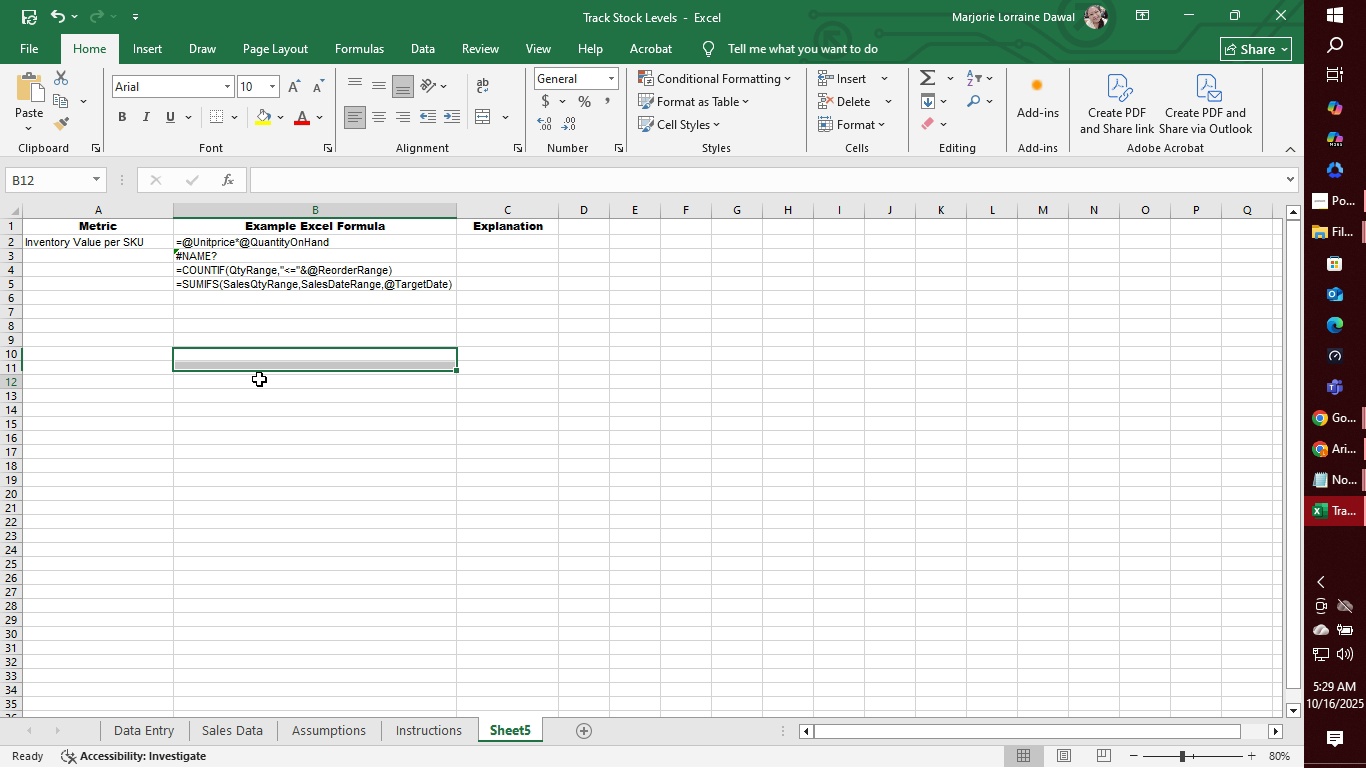 
left_click([259, 379])
 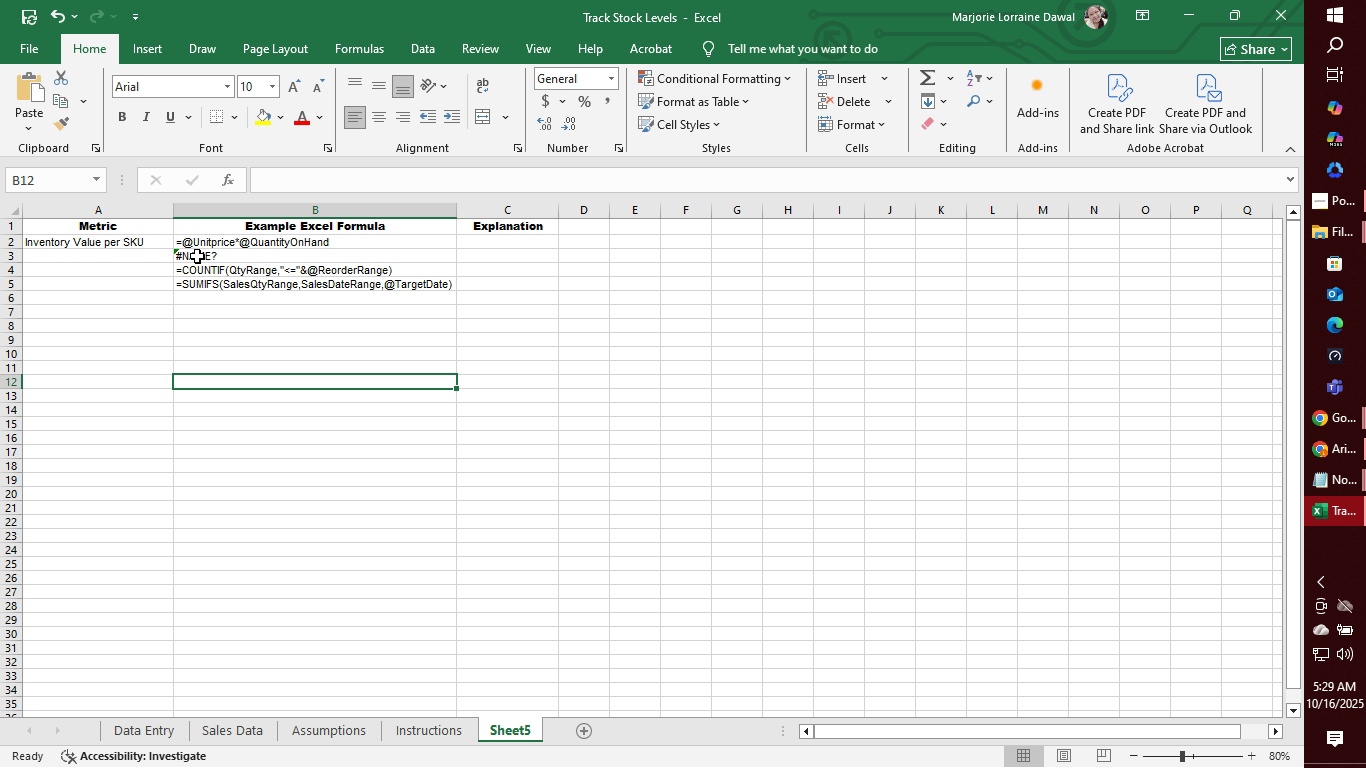 
left_click([194, 245])
 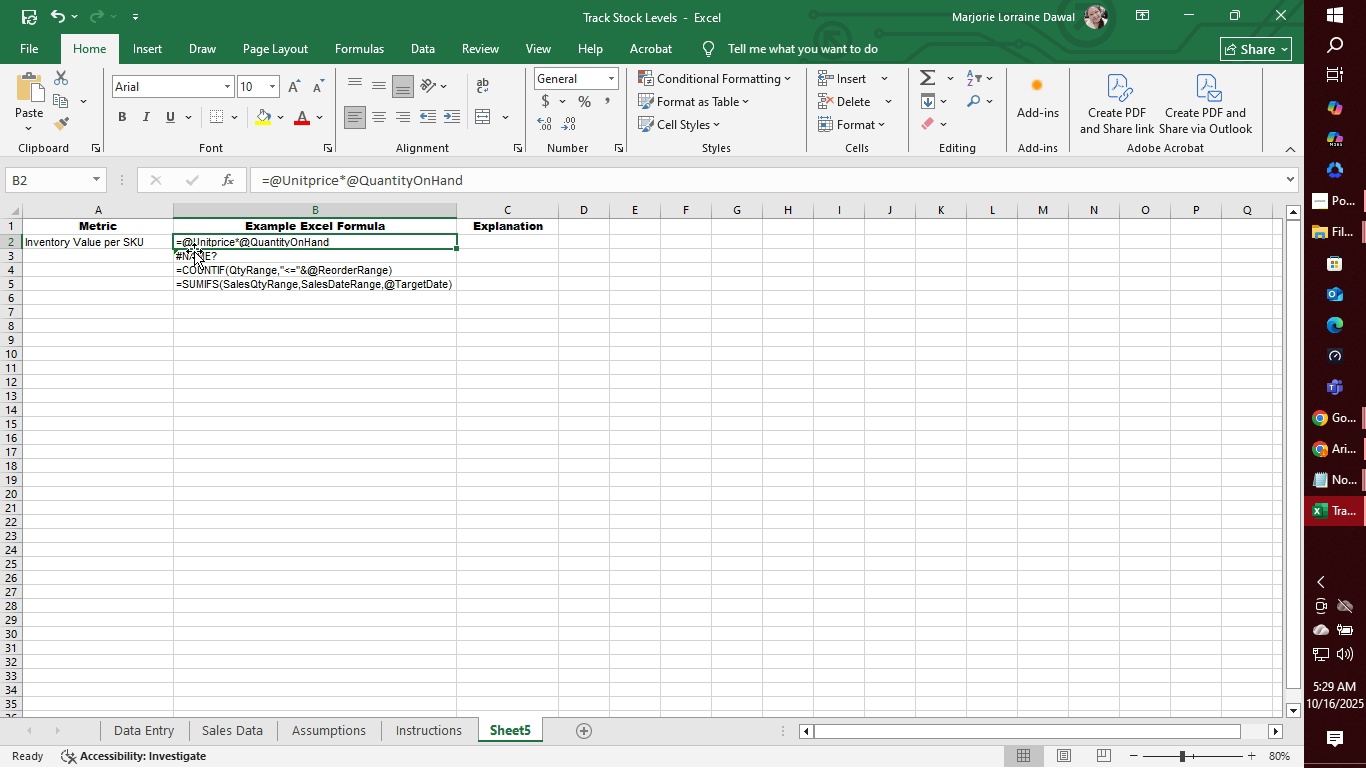 
left_click([194, 257])
 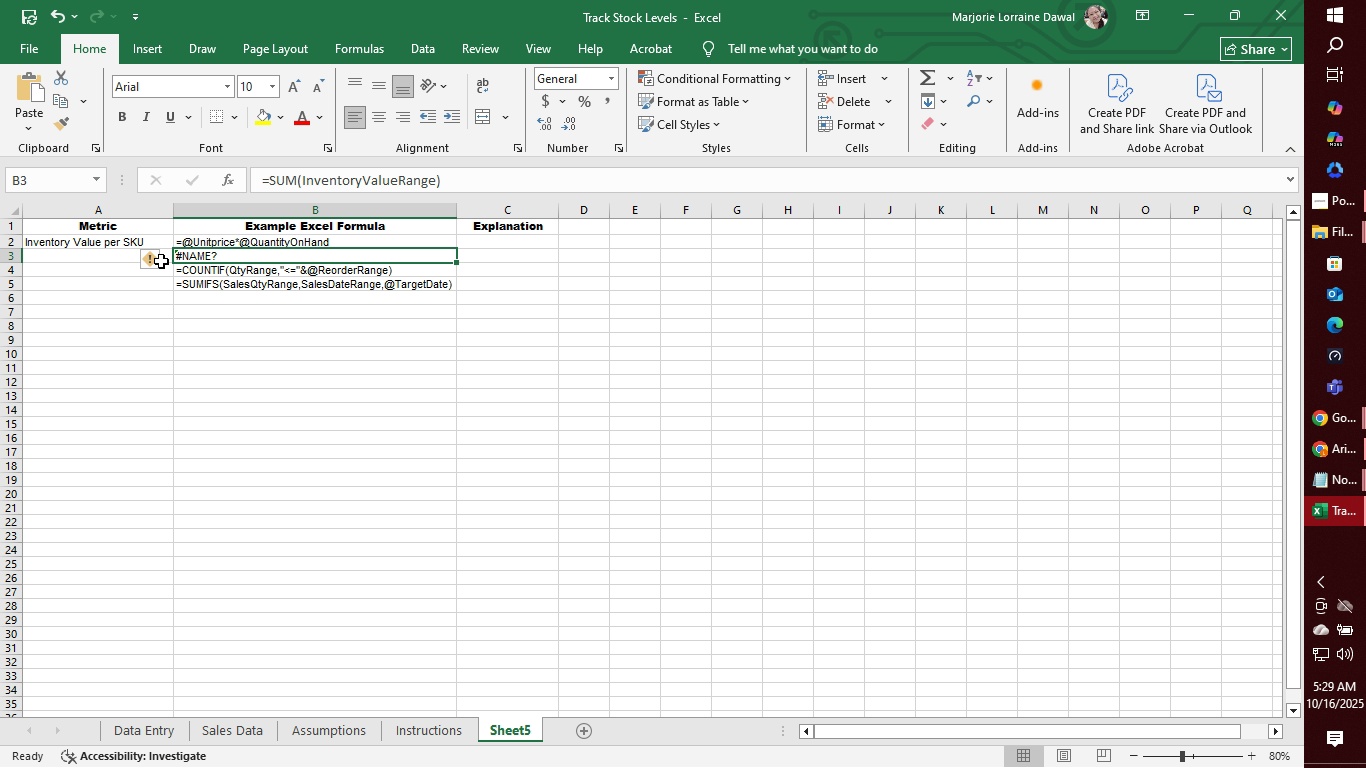 
left_click([160, 260])
 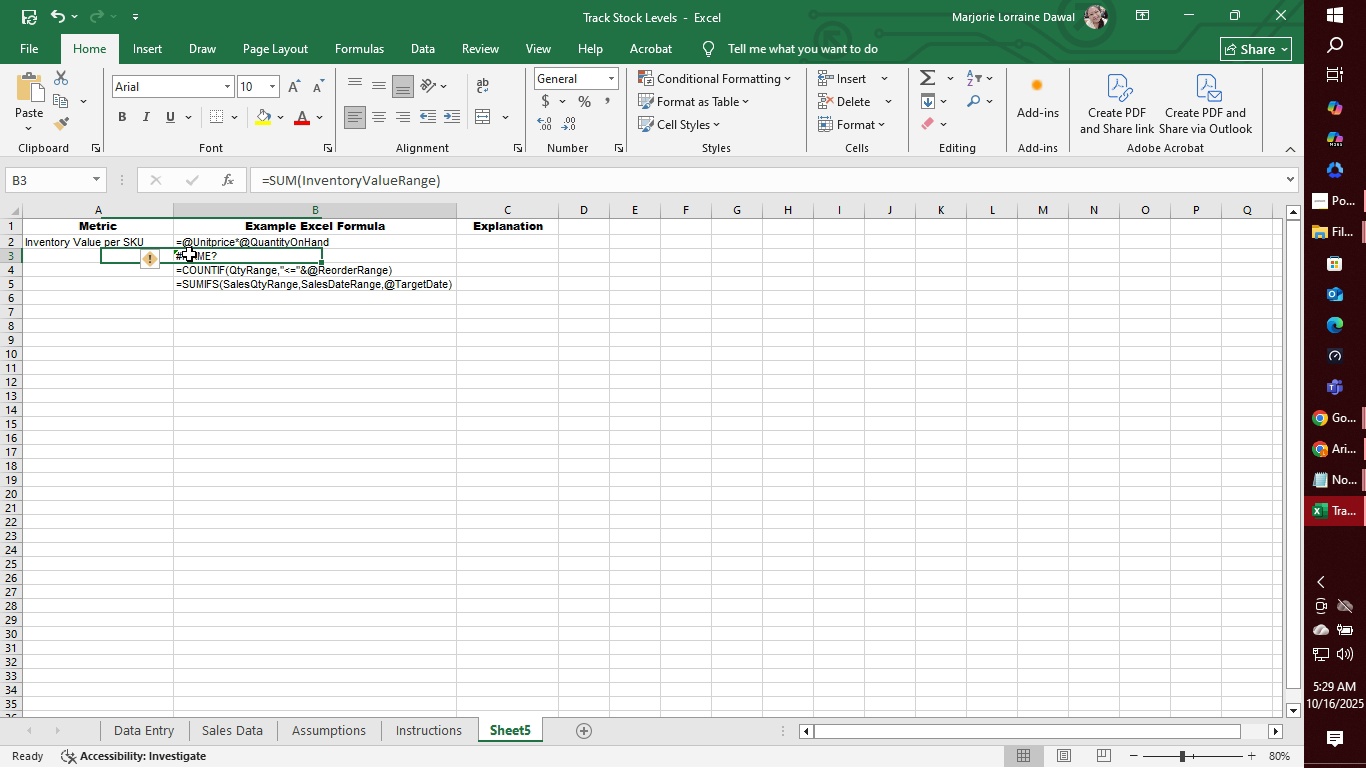 
left_click([189, 254])
 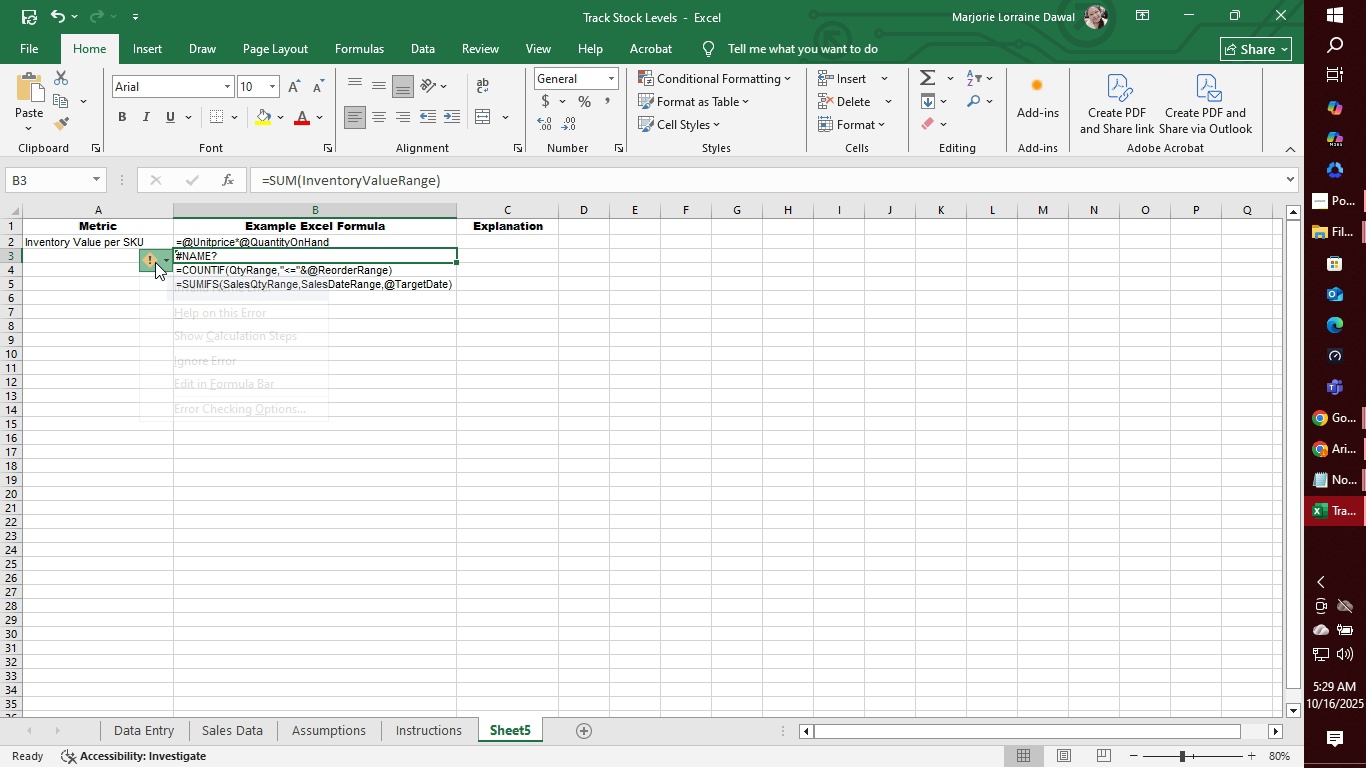 
left_click([155, 262])
 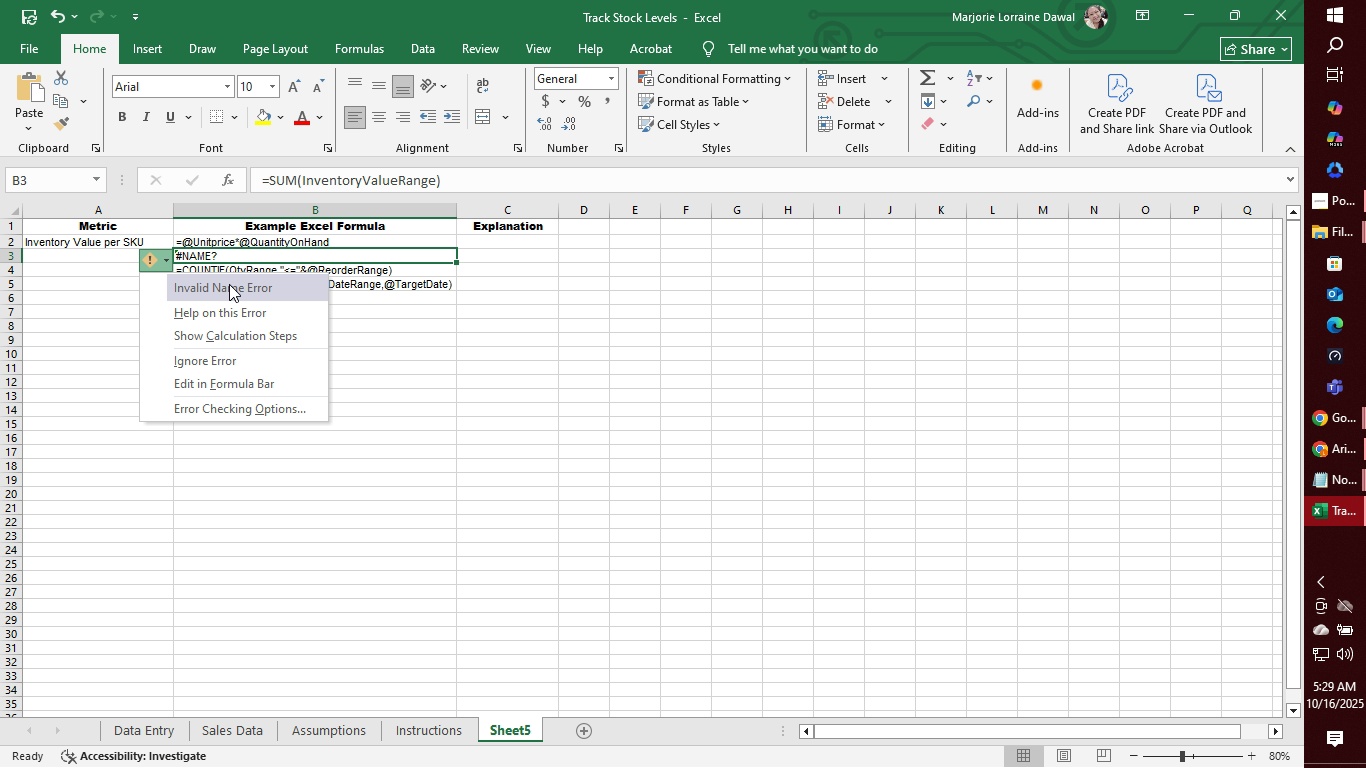 
left_click([229, 284])
 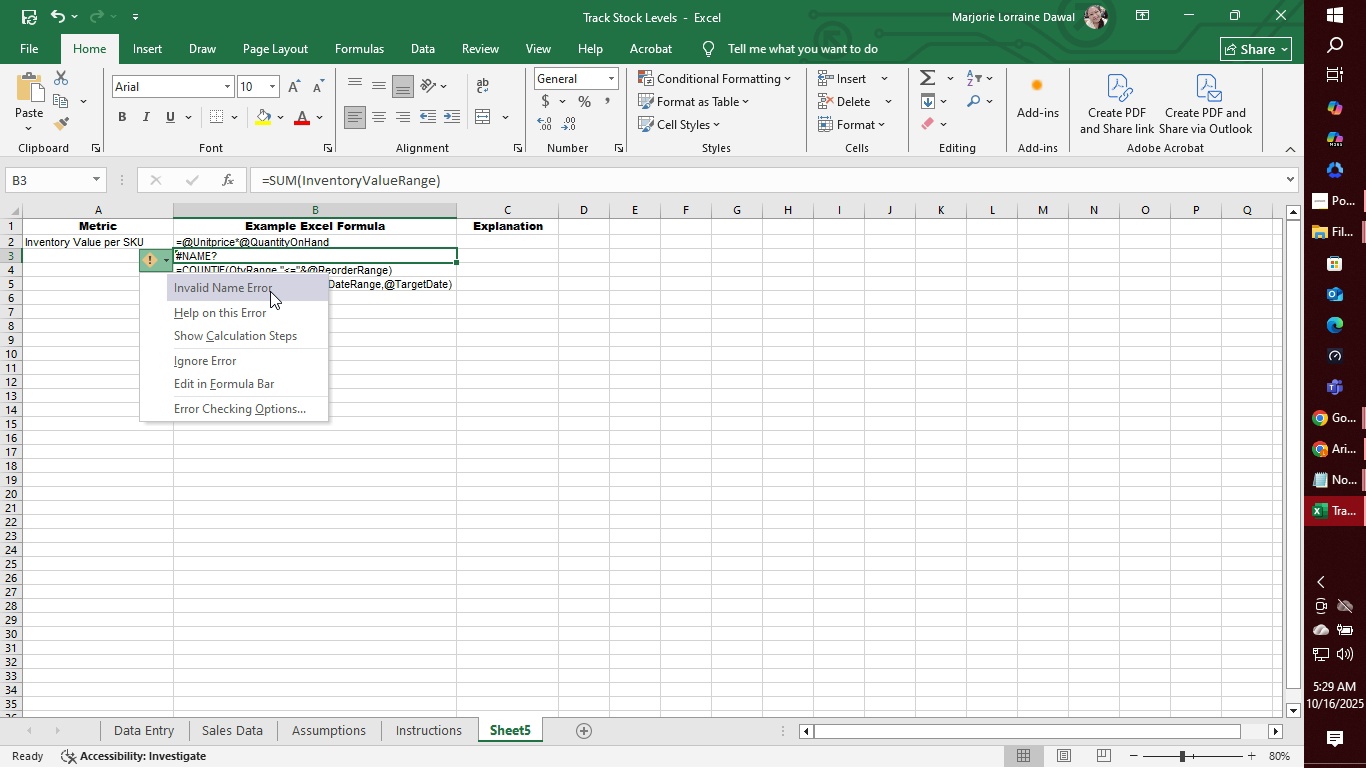 
left_click([277, 291])
 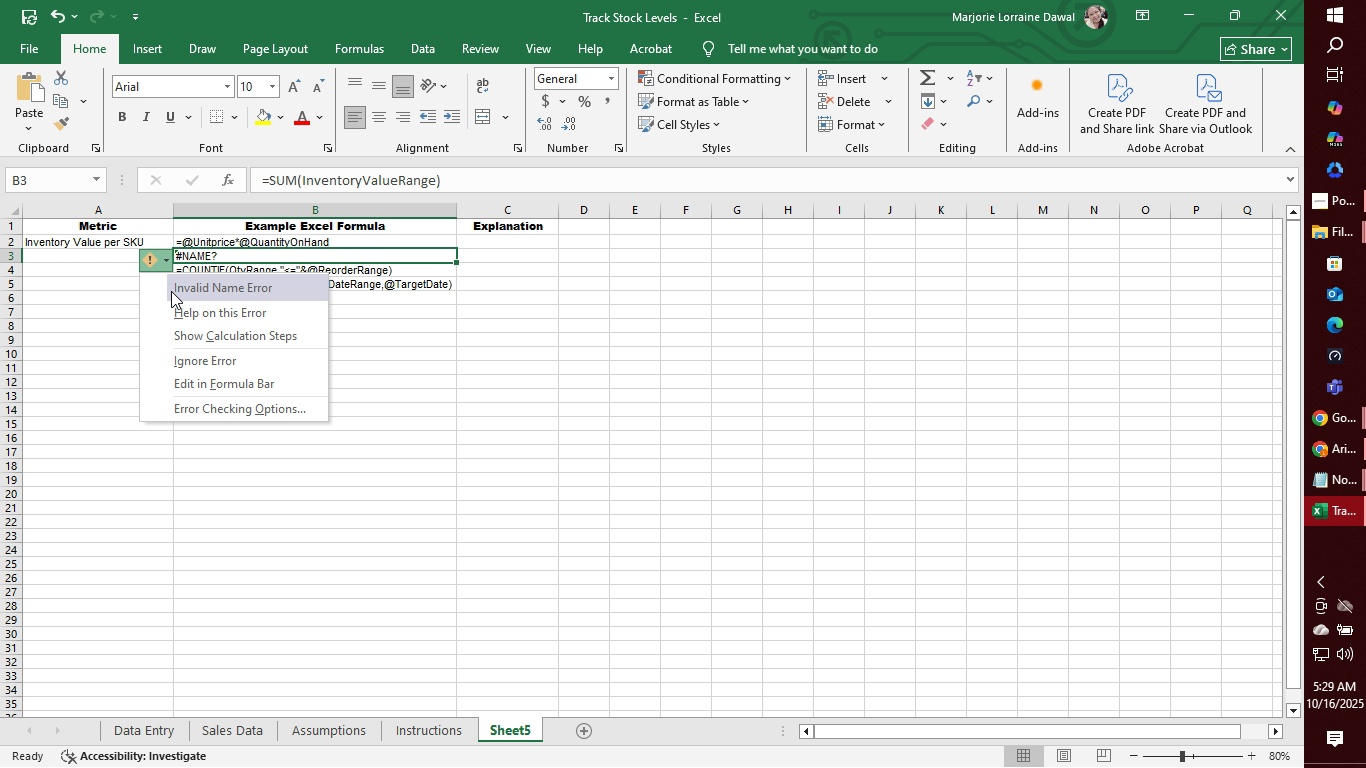 
double_click([218, 290])
 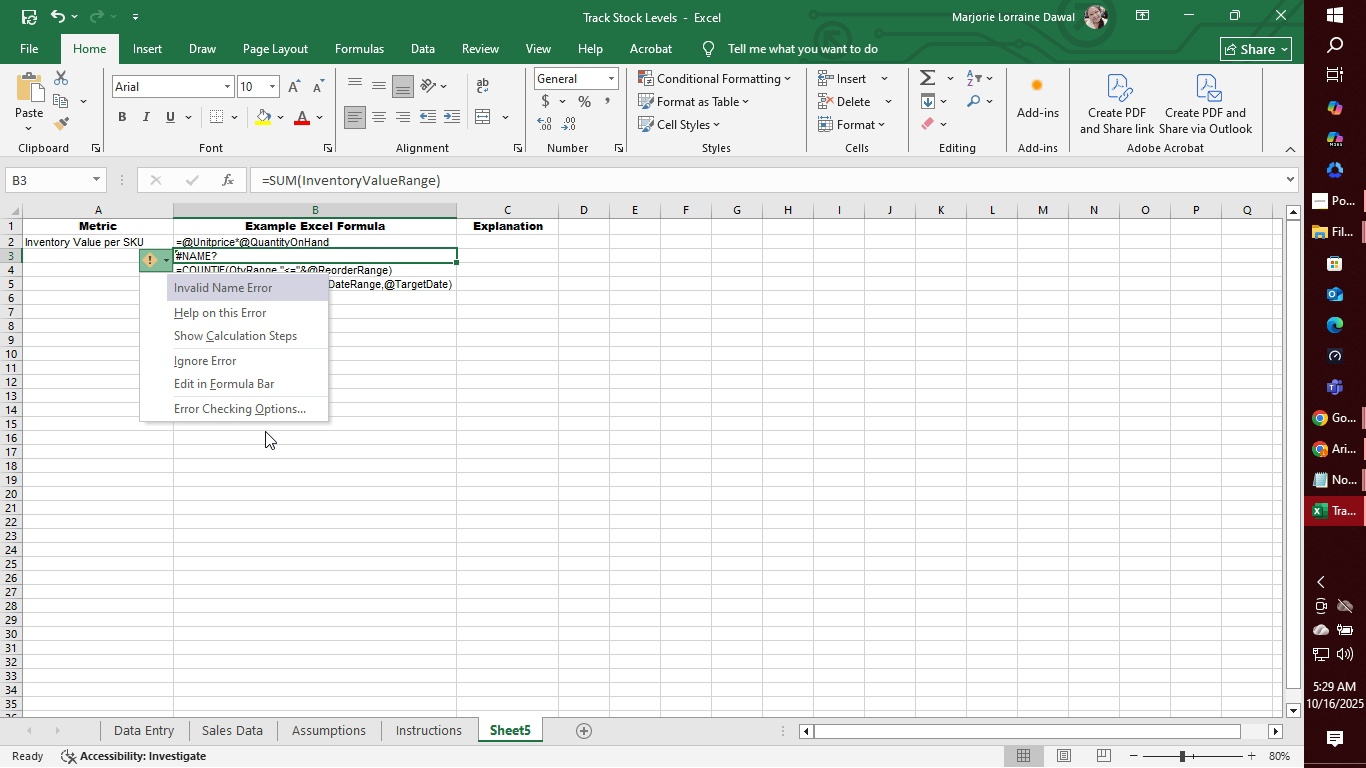 
left_click([255, 363])
 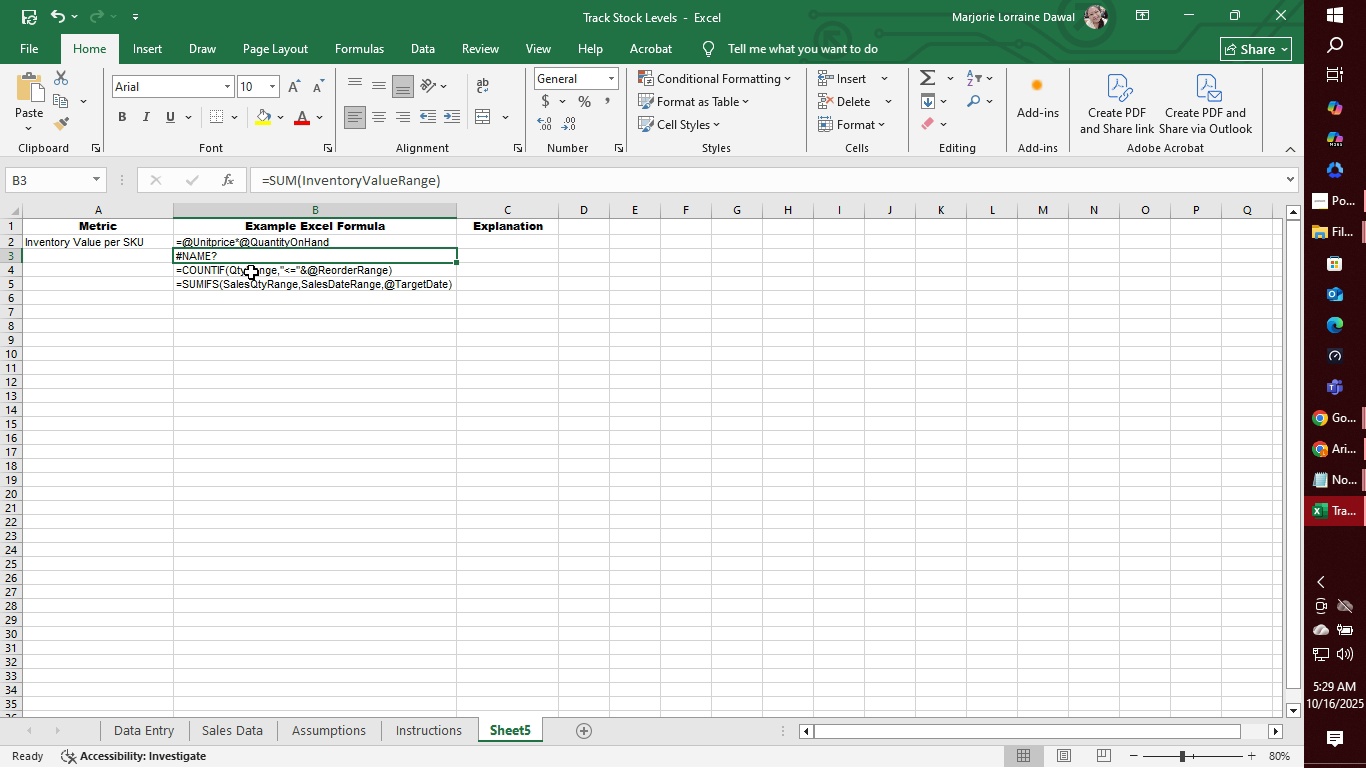 
left_click([251, 270])
 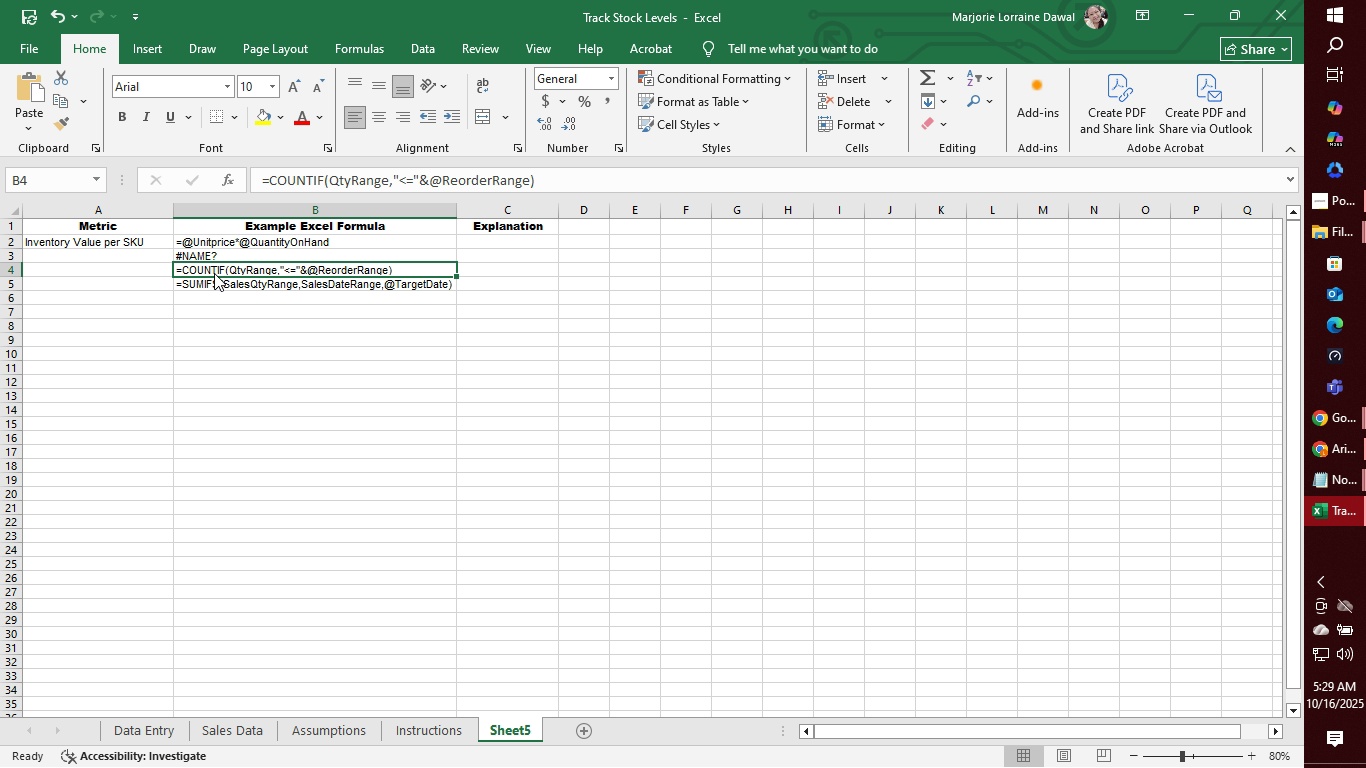 
left_click([214, 273])
 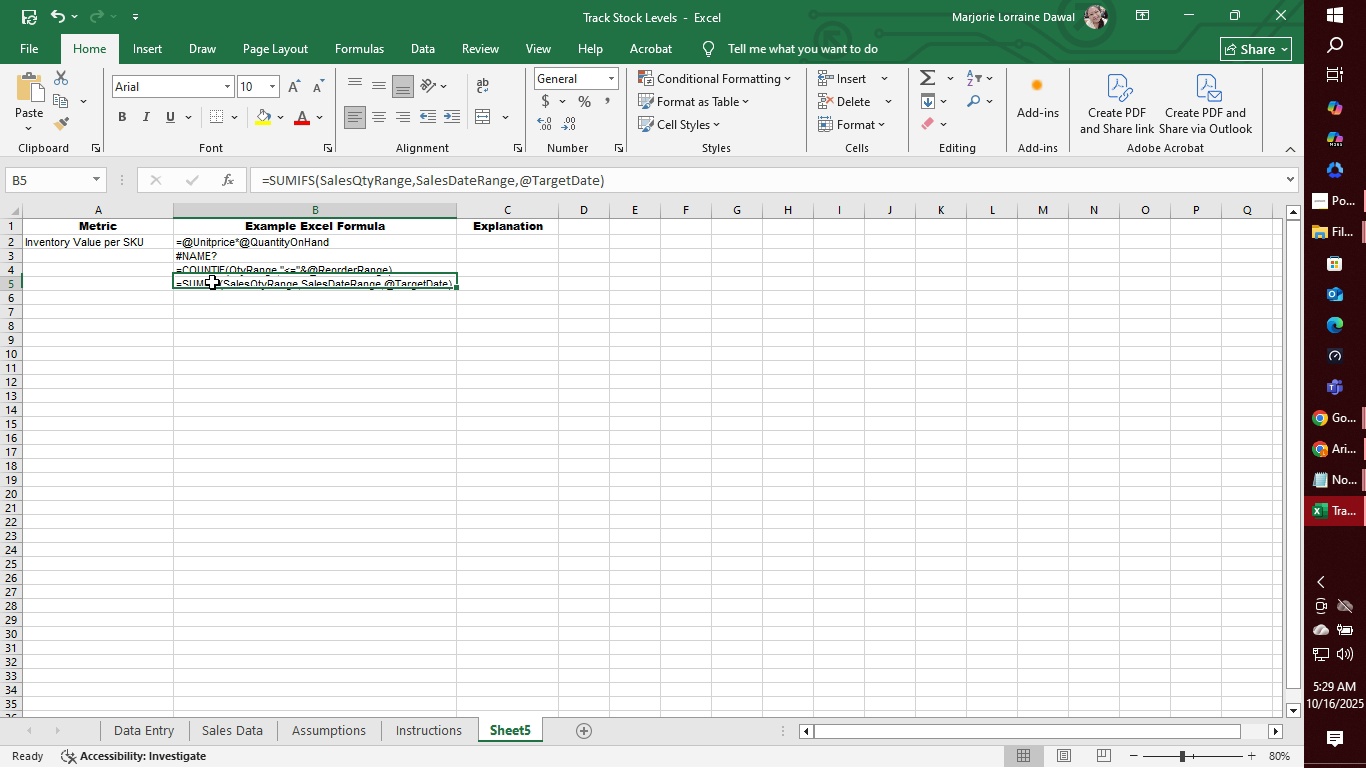 
left_click([212, 282])
 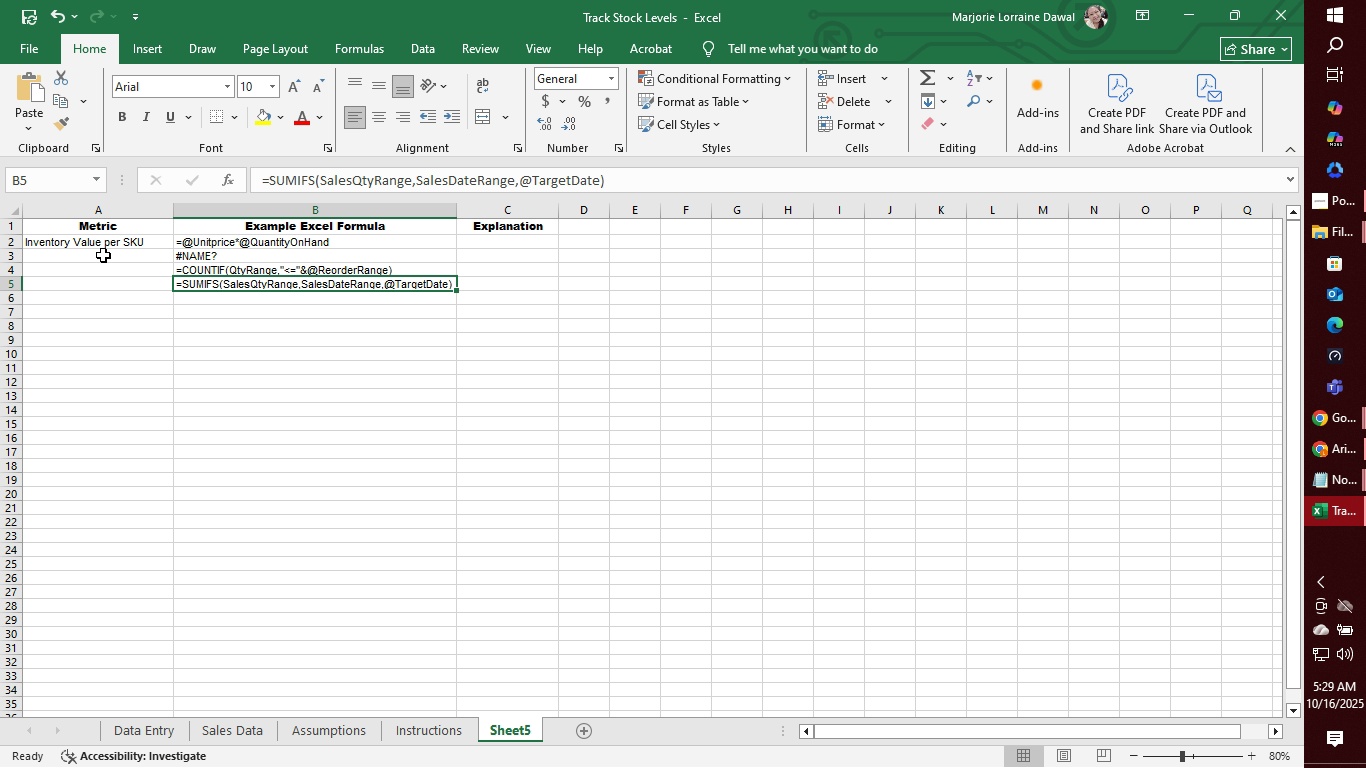 
left_click([200, 255])
 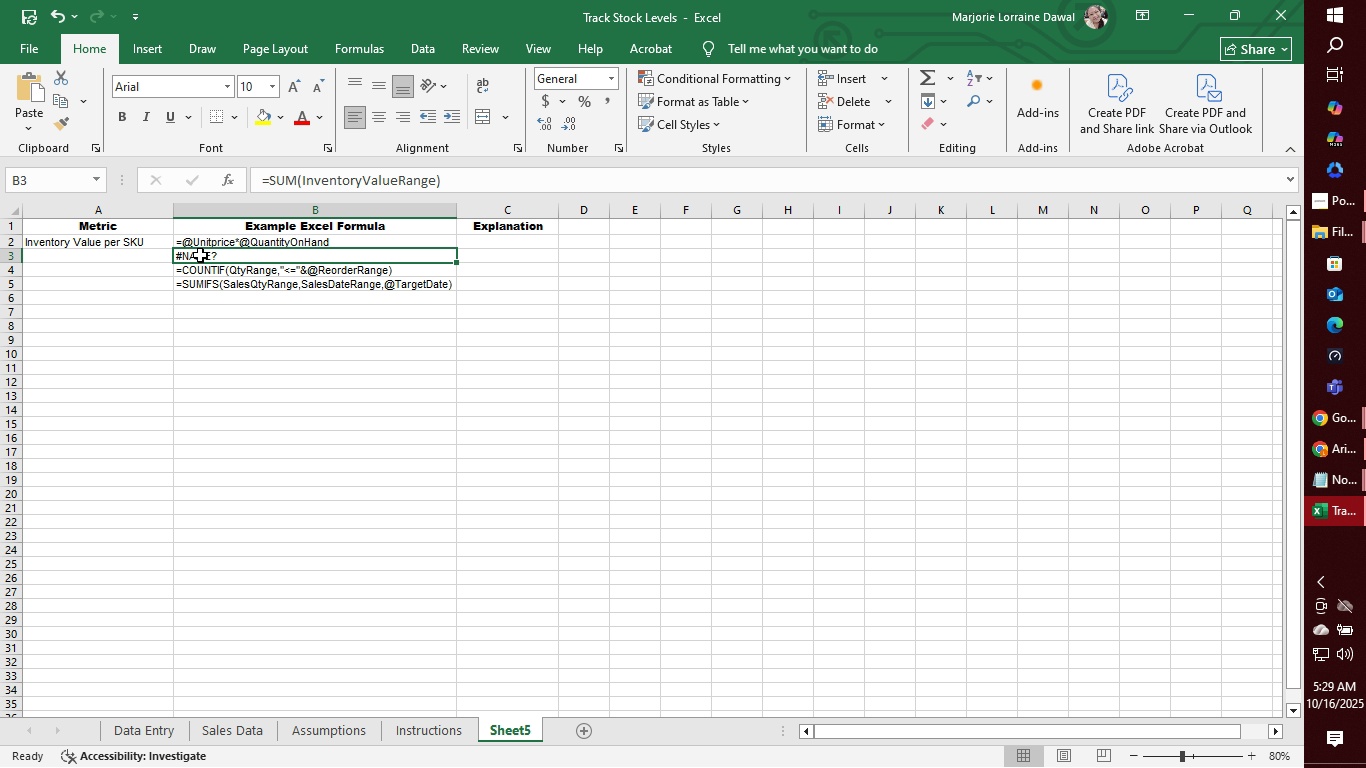 
wait(15.18)
 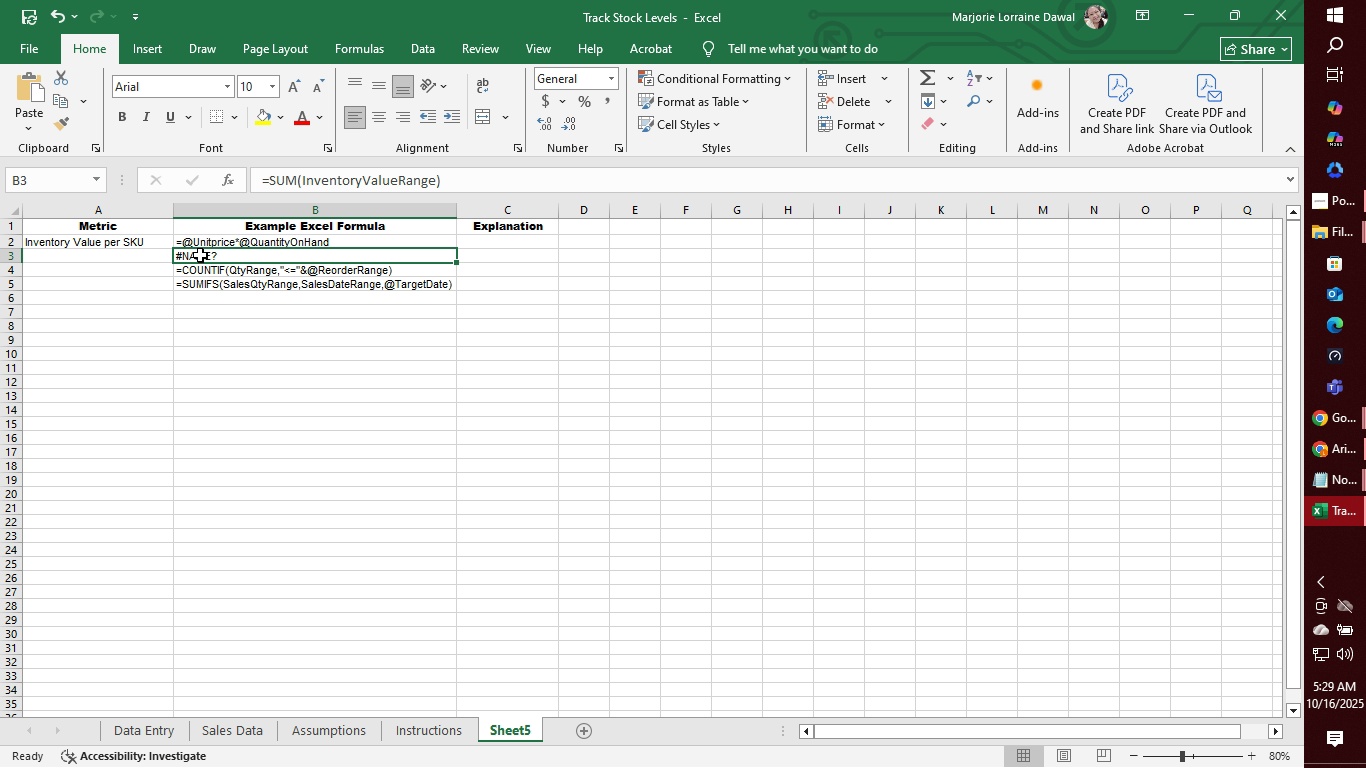 
left_click([348, 283])
 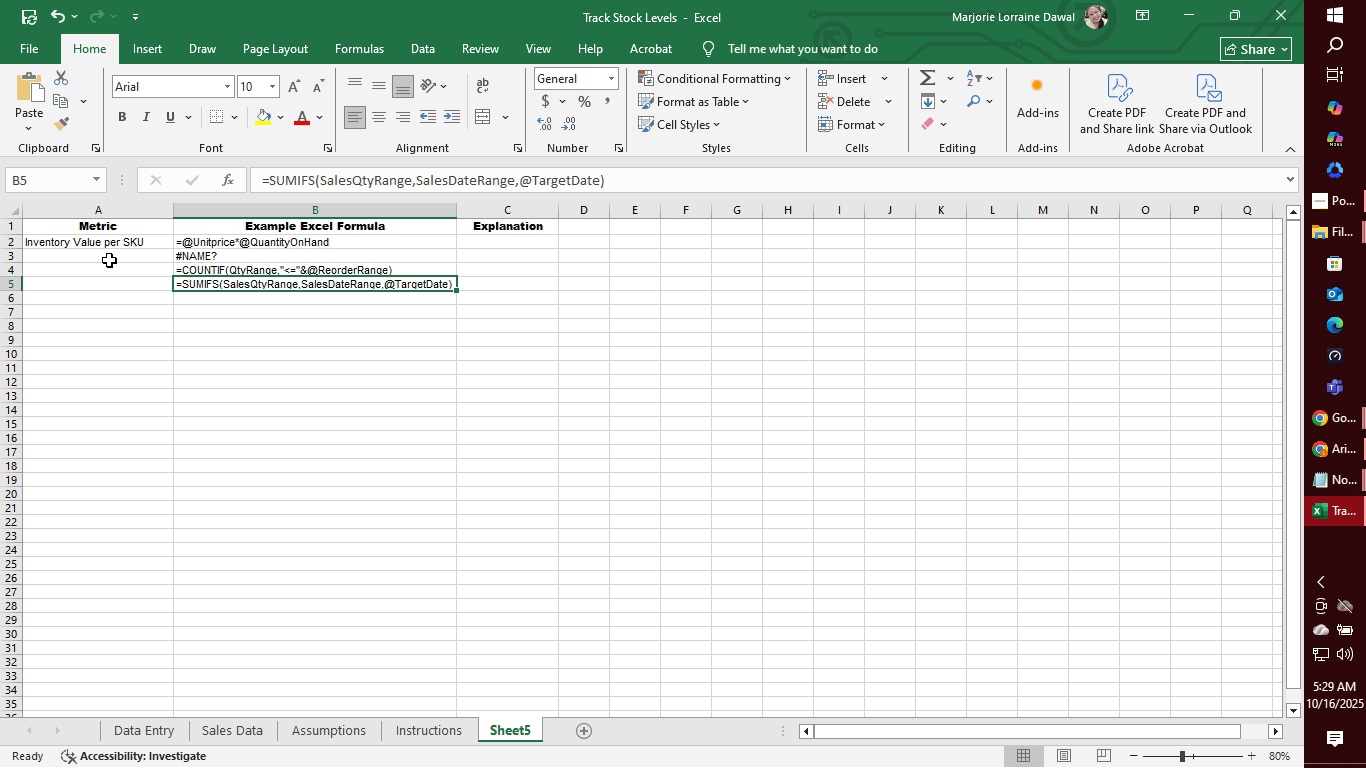 
left_click([108, 259])
 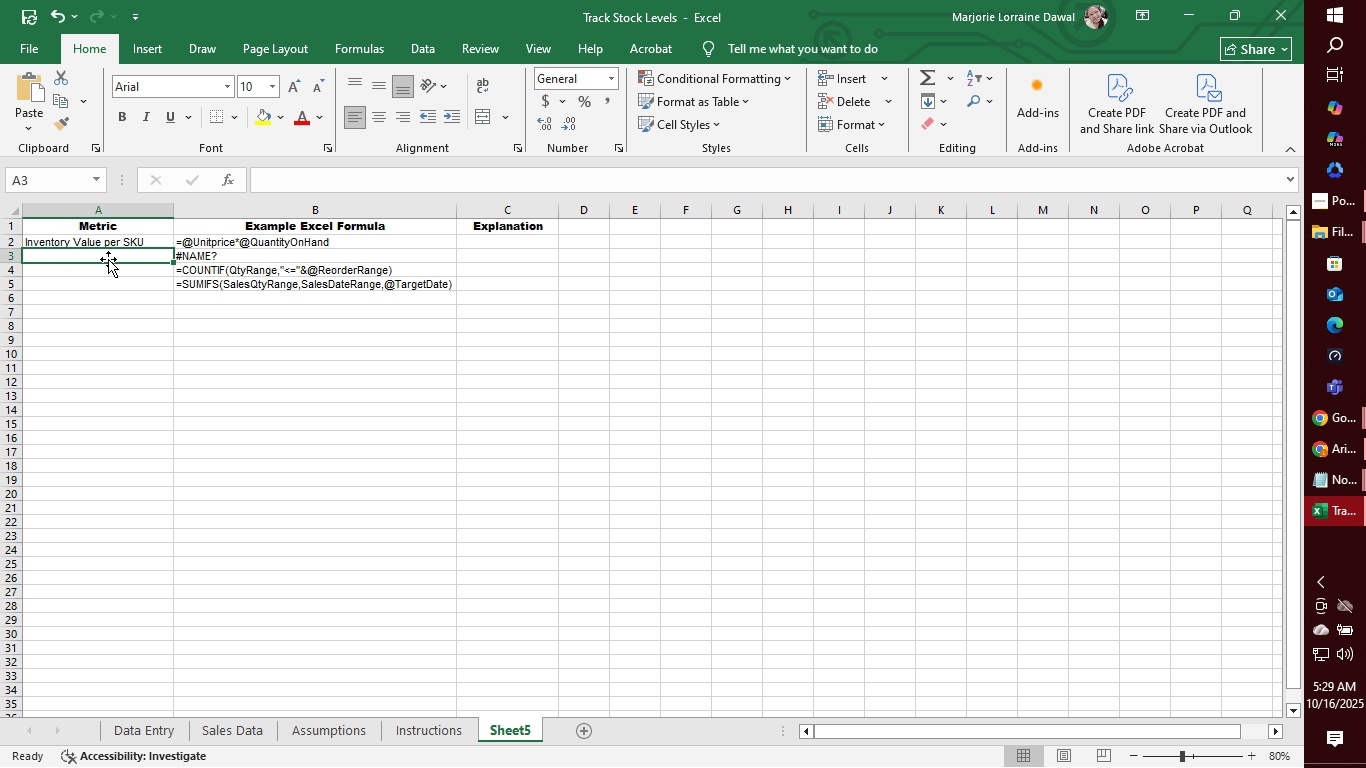 
wait(5.23)
 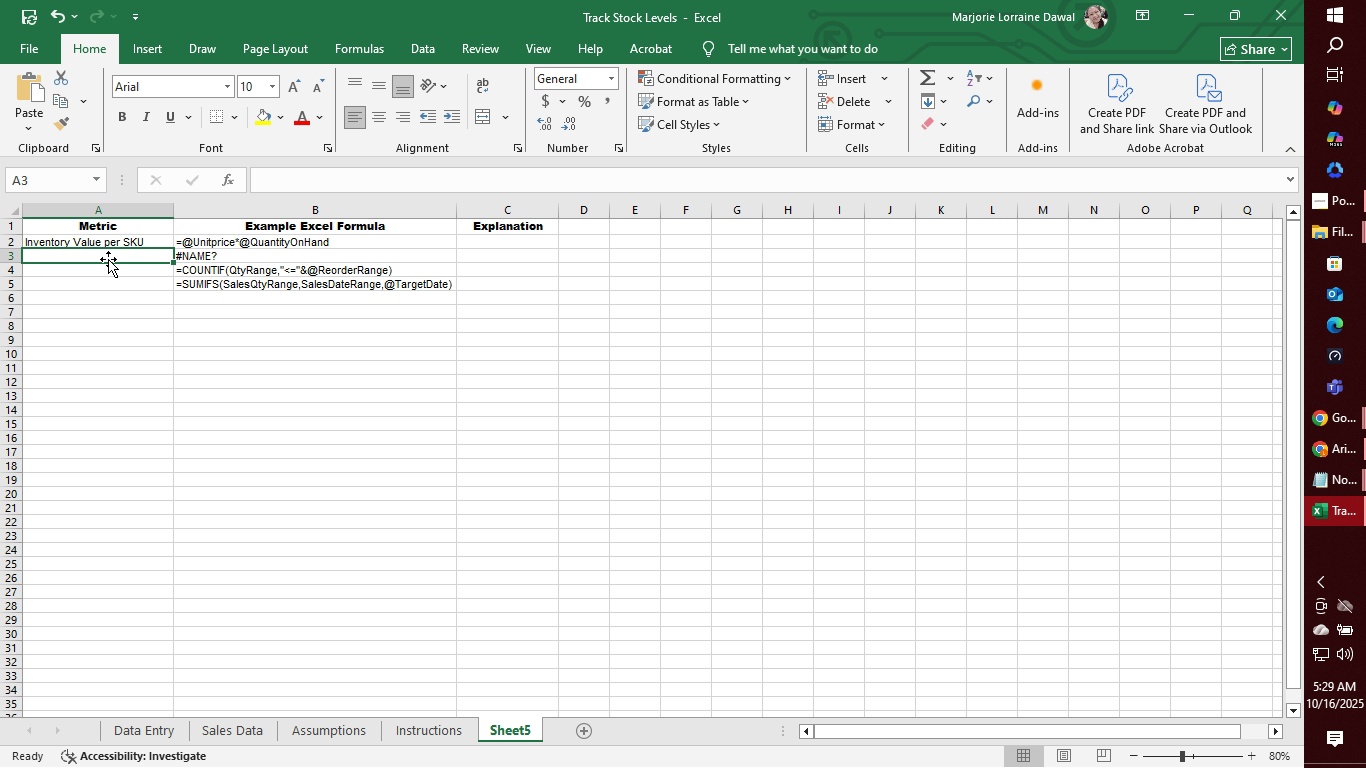 
type(Total In)
key(Backspace)
type(nventri)
key(Backspace)
key(Backspace)
type(oty Value)
key(Tab)
key(Tab)
 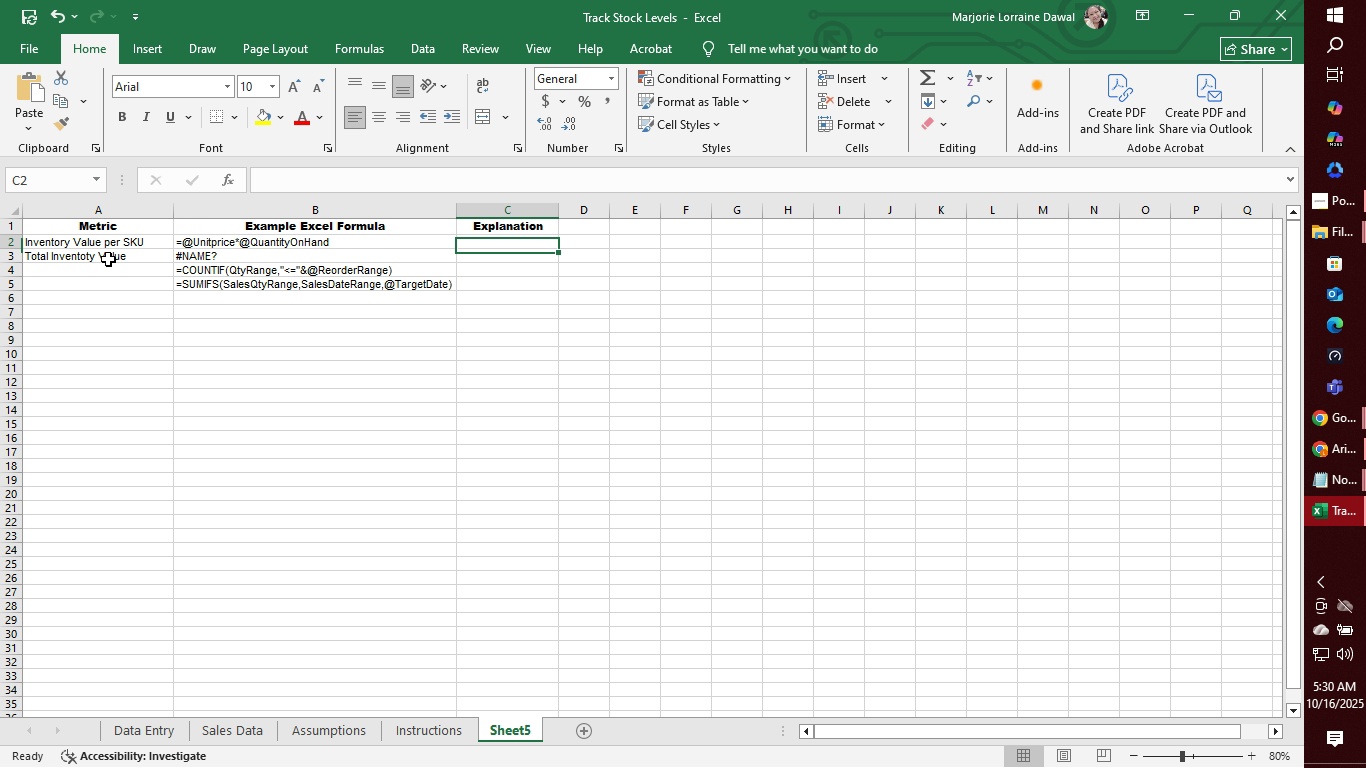 
key(ArrowUp)
 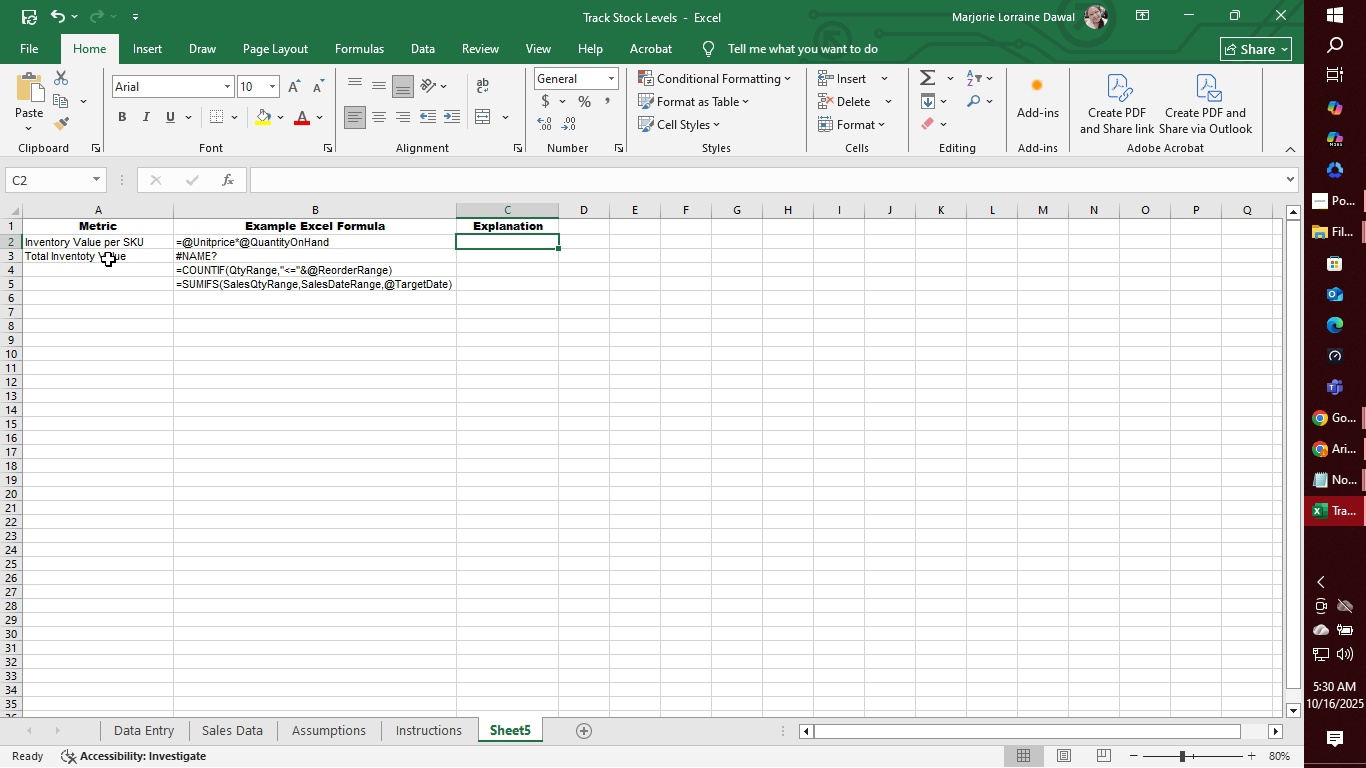 
type(Calculay)
key(Backspace)
type(tes monetary value for each SKU)
 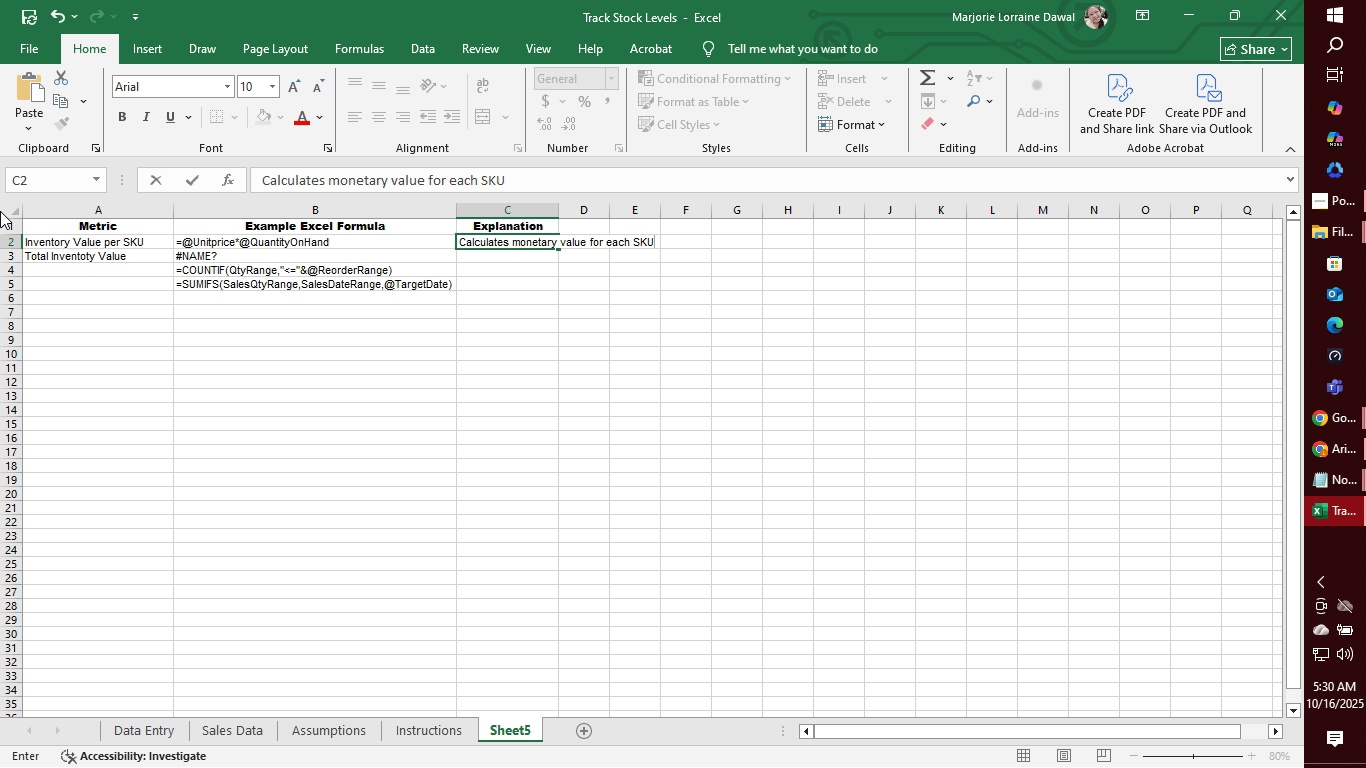 
left_click([561, 269])
 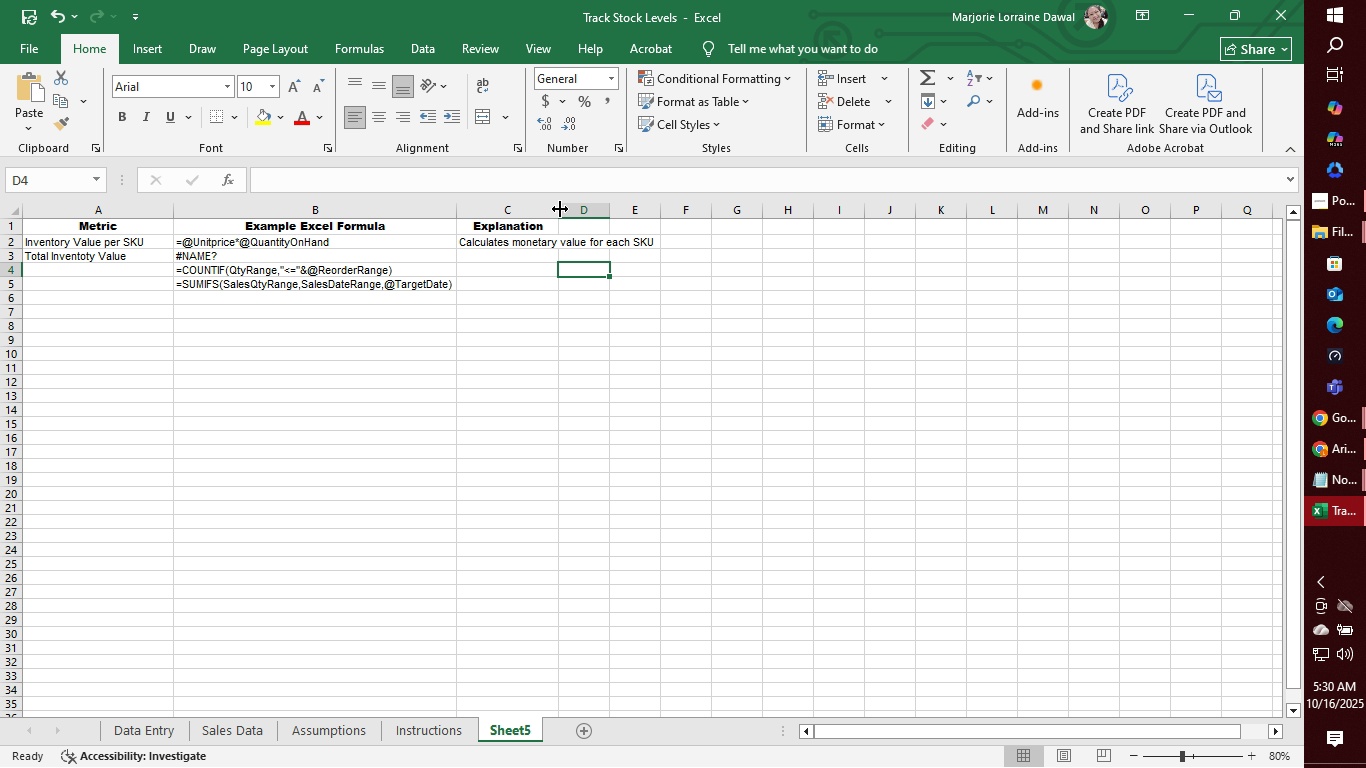 
left_click_drag(start_coordinate=[559, 209], to_coordinate=[686, 209])
 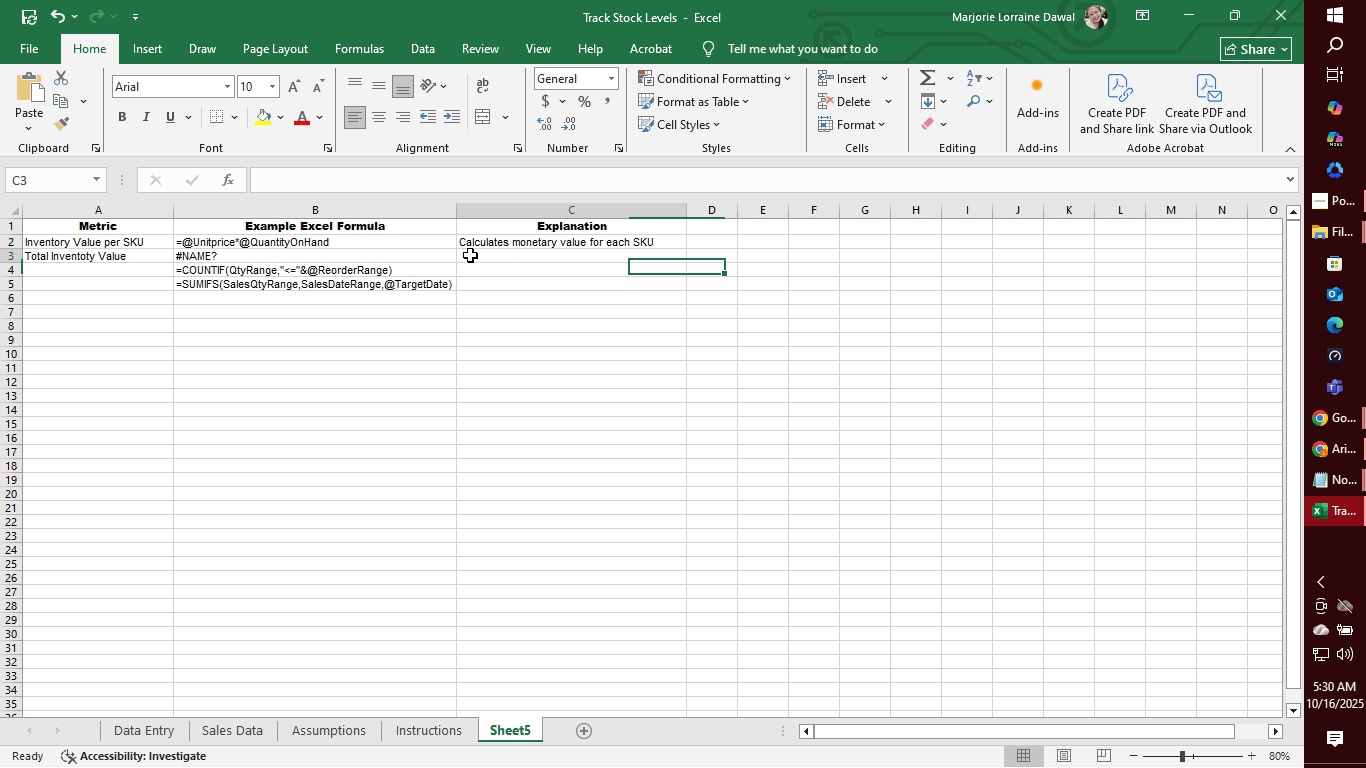 
left_click([470, 255])
 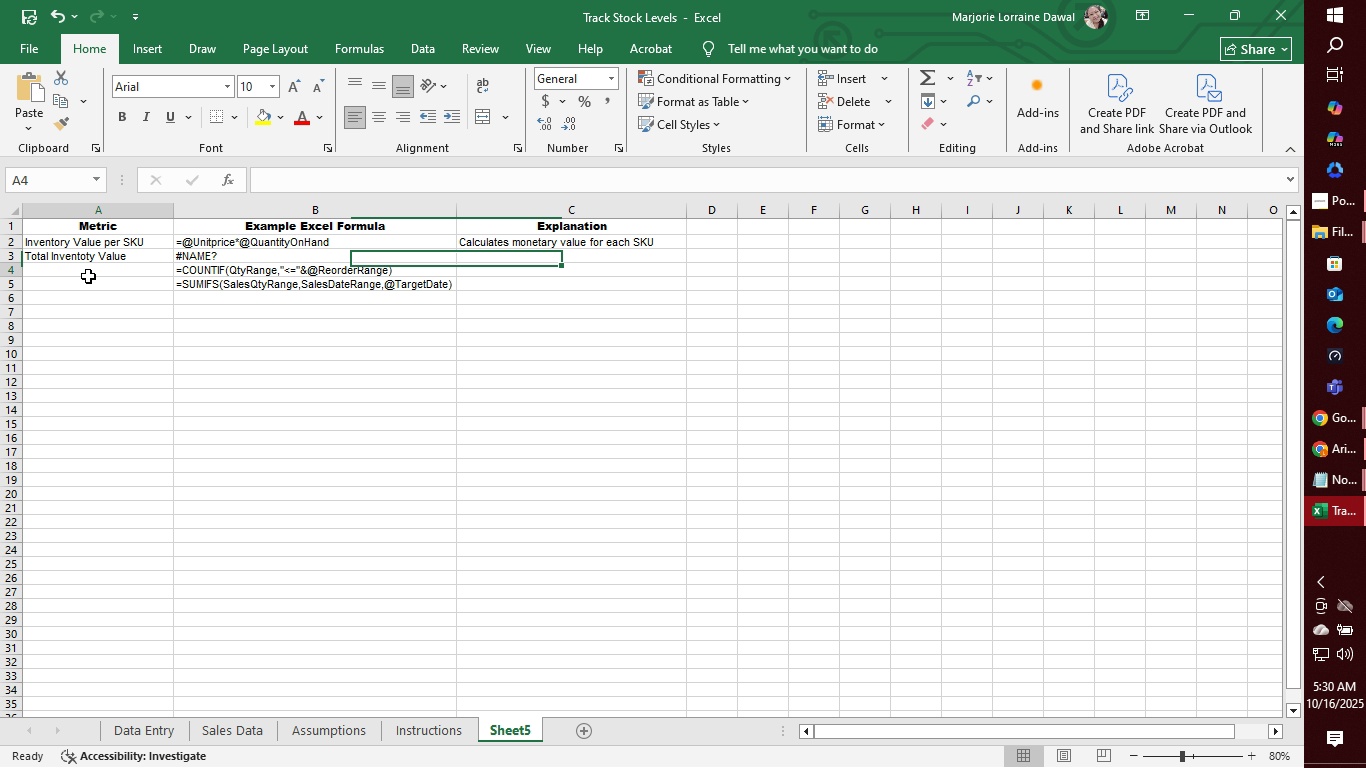 
left_click([88, 276])
 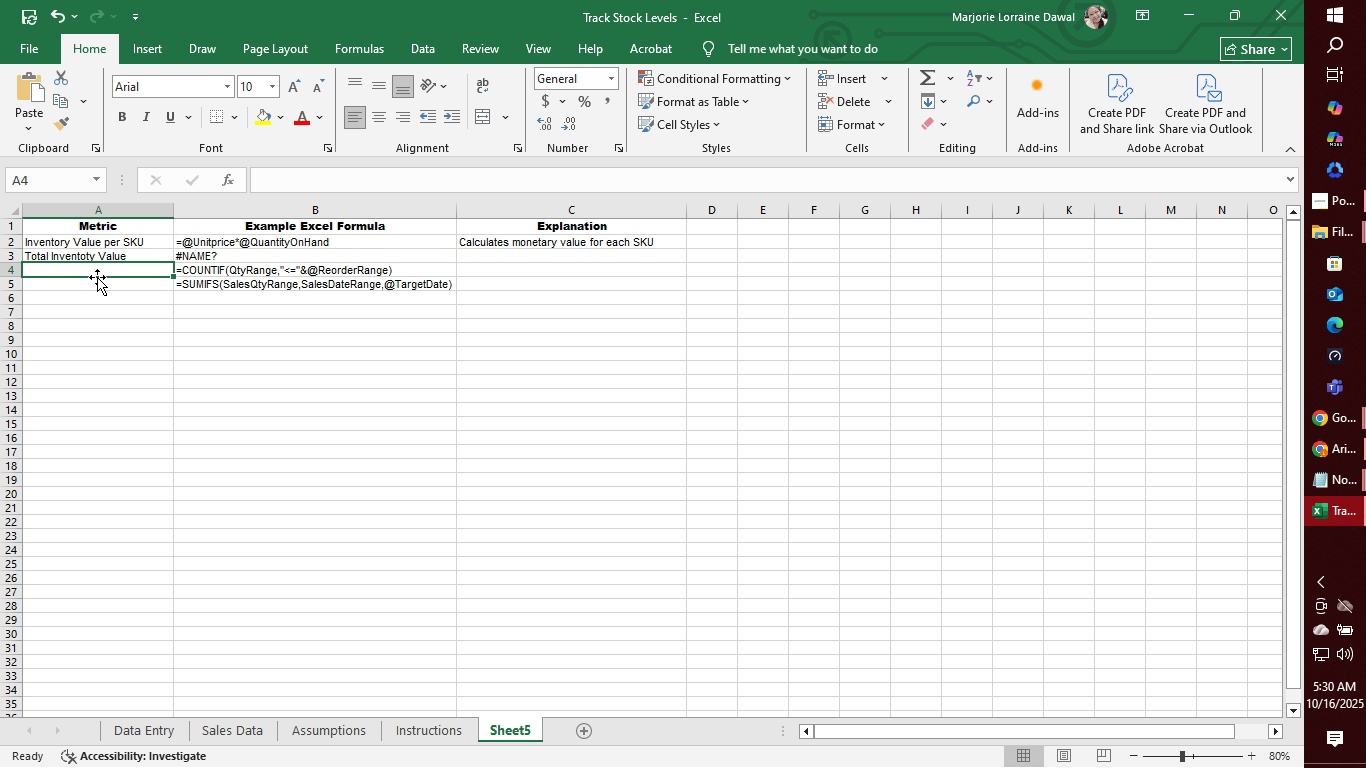 
wait(5.98)
 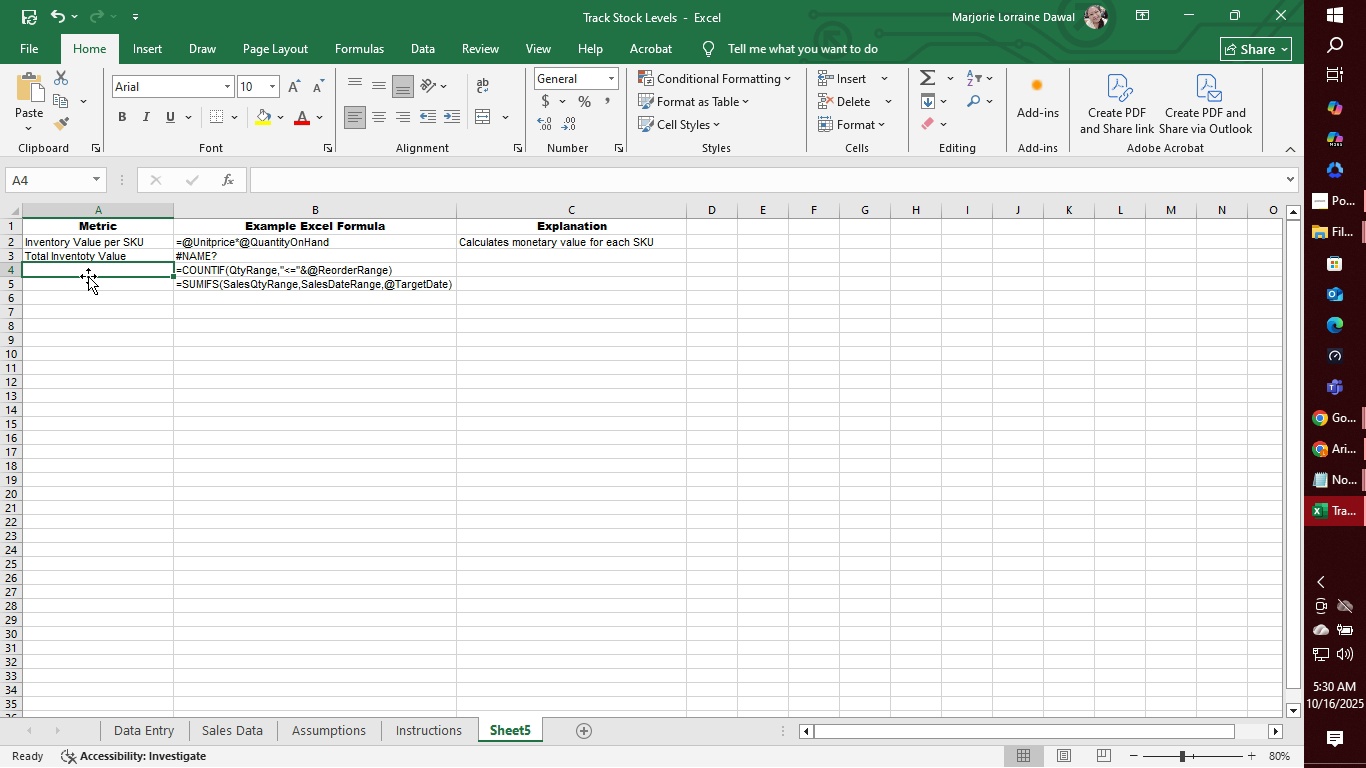 
left_click([510, 249])
 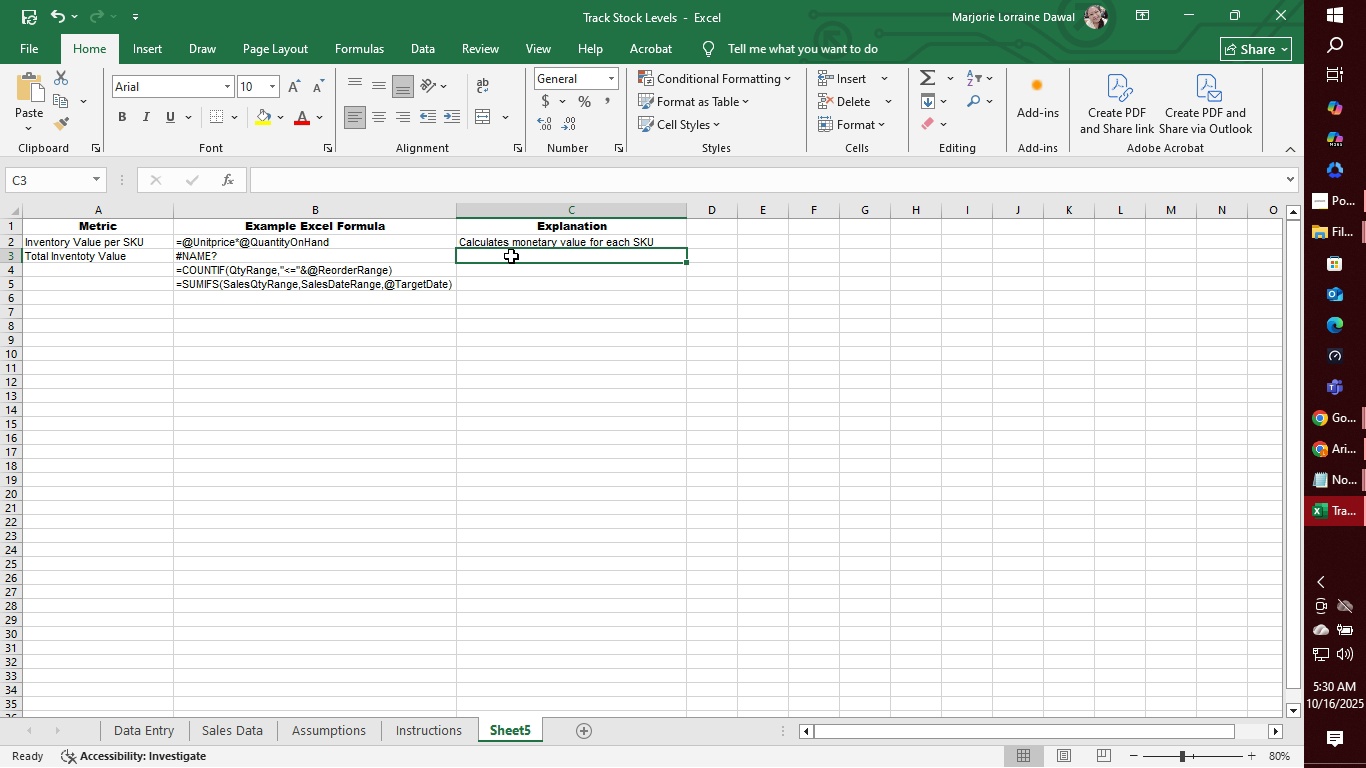 
type(Sum of inventiry)
key(Backspace)
key(Backspace)
key(Backspace)
type(ory values across all SKUs)
 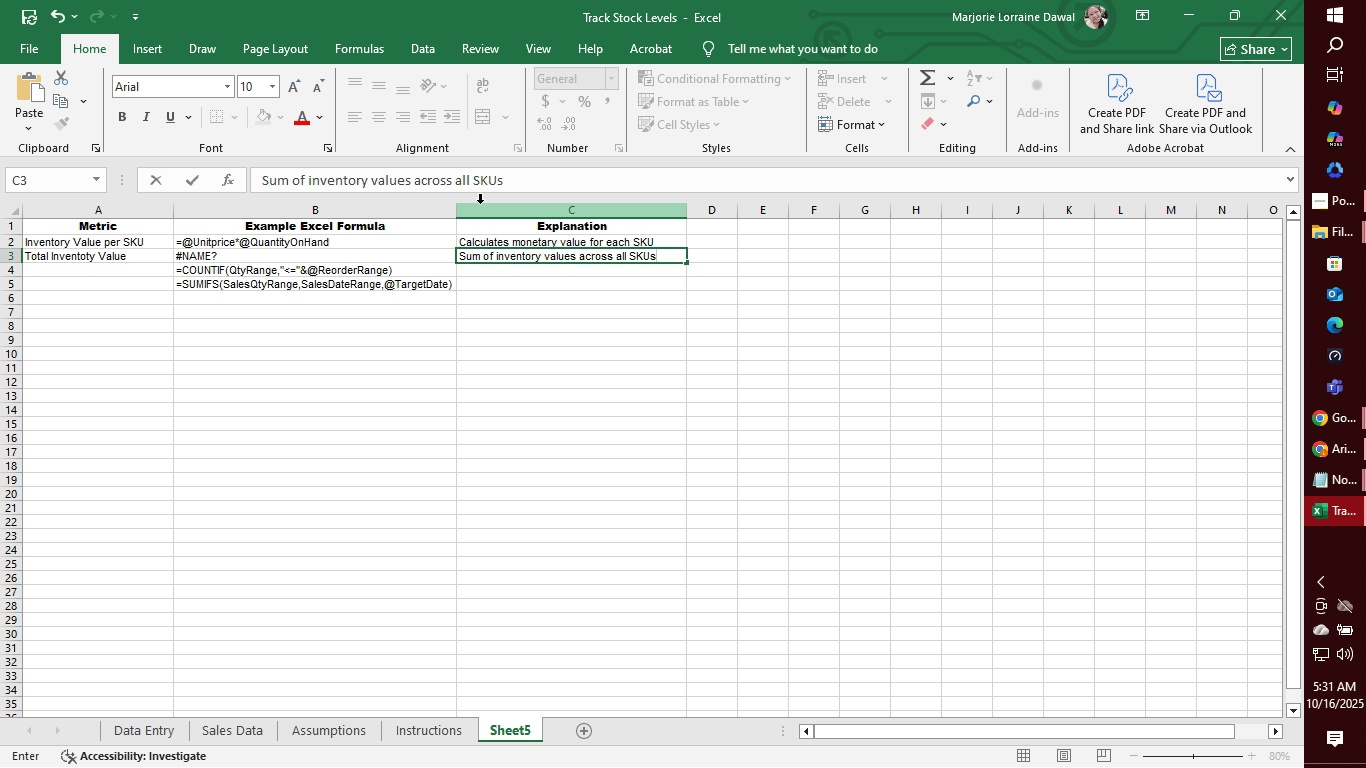 
key(Enter)
 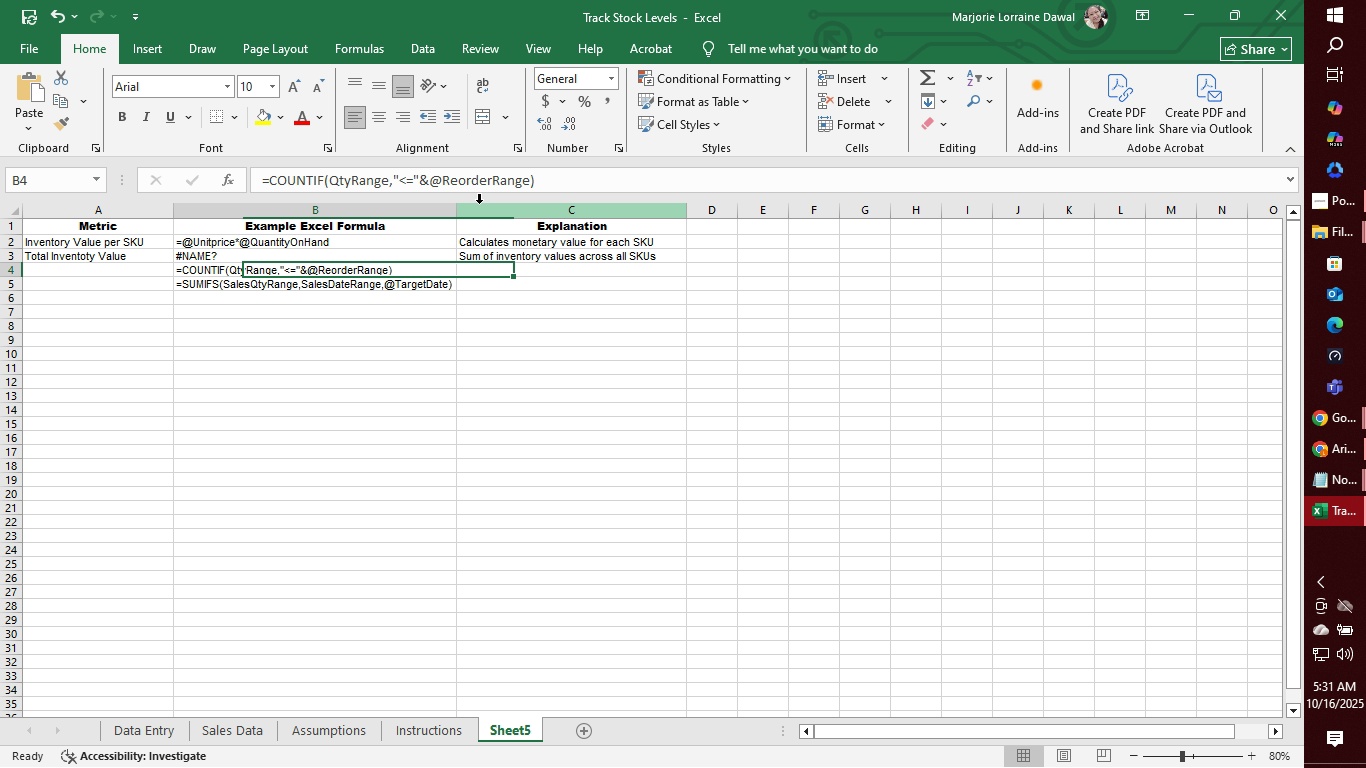 
key(ArrowLeft)
 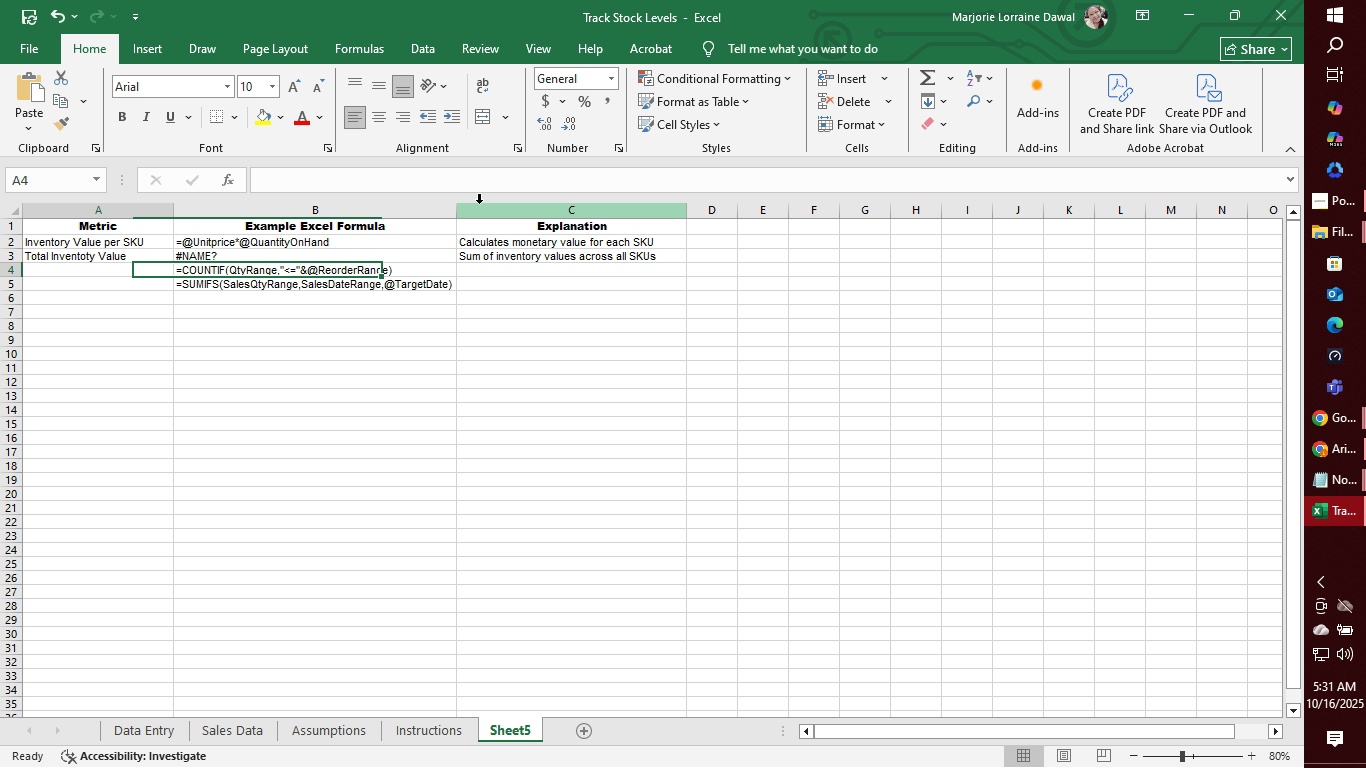 
key(ArrowLeft)
 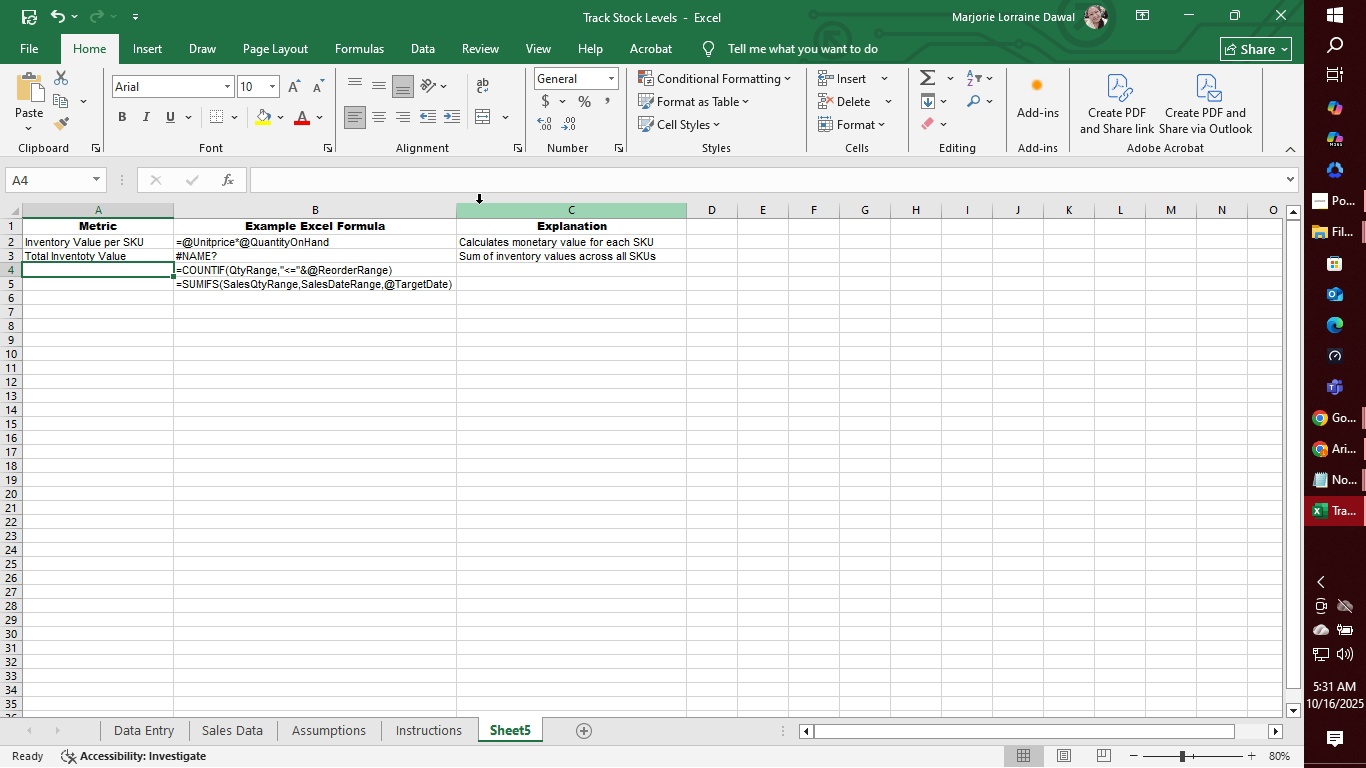 
type(Stouckout Count)
 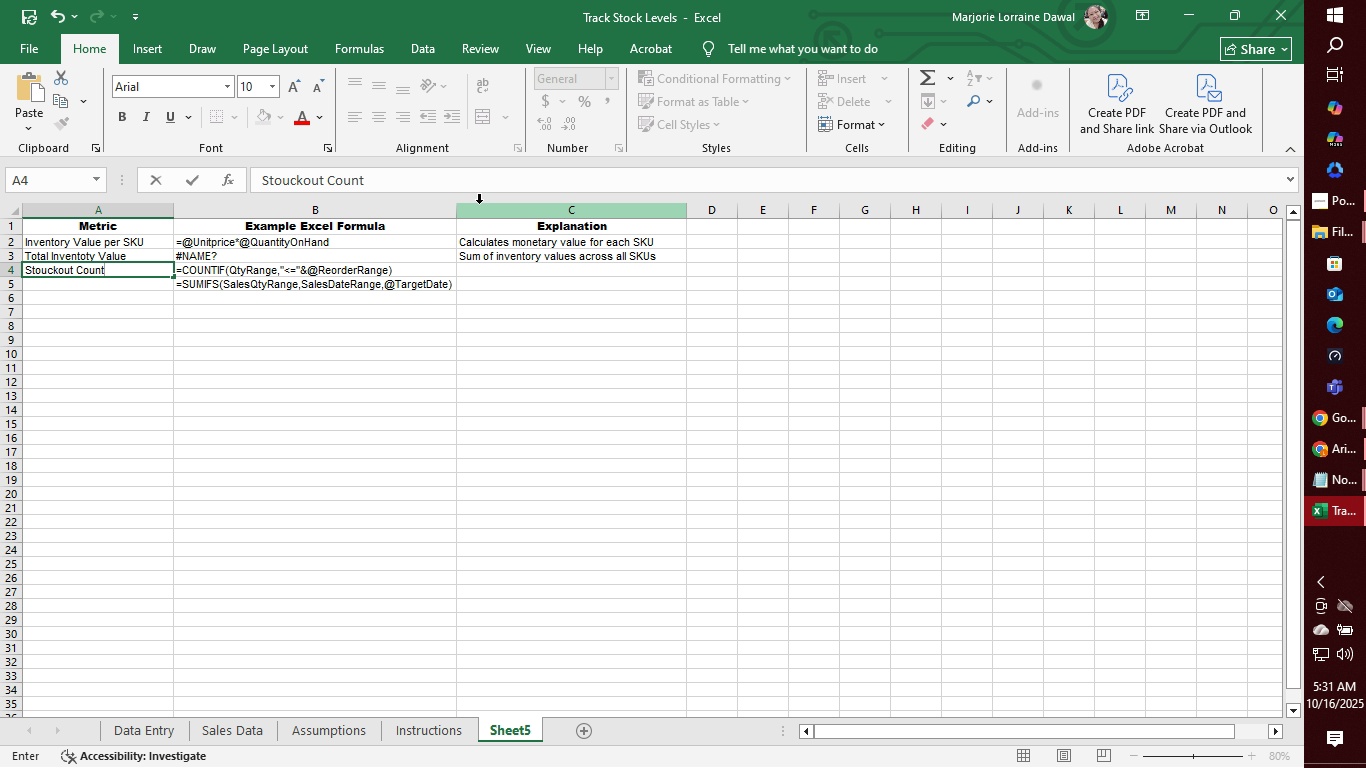 
wait(6.64)
 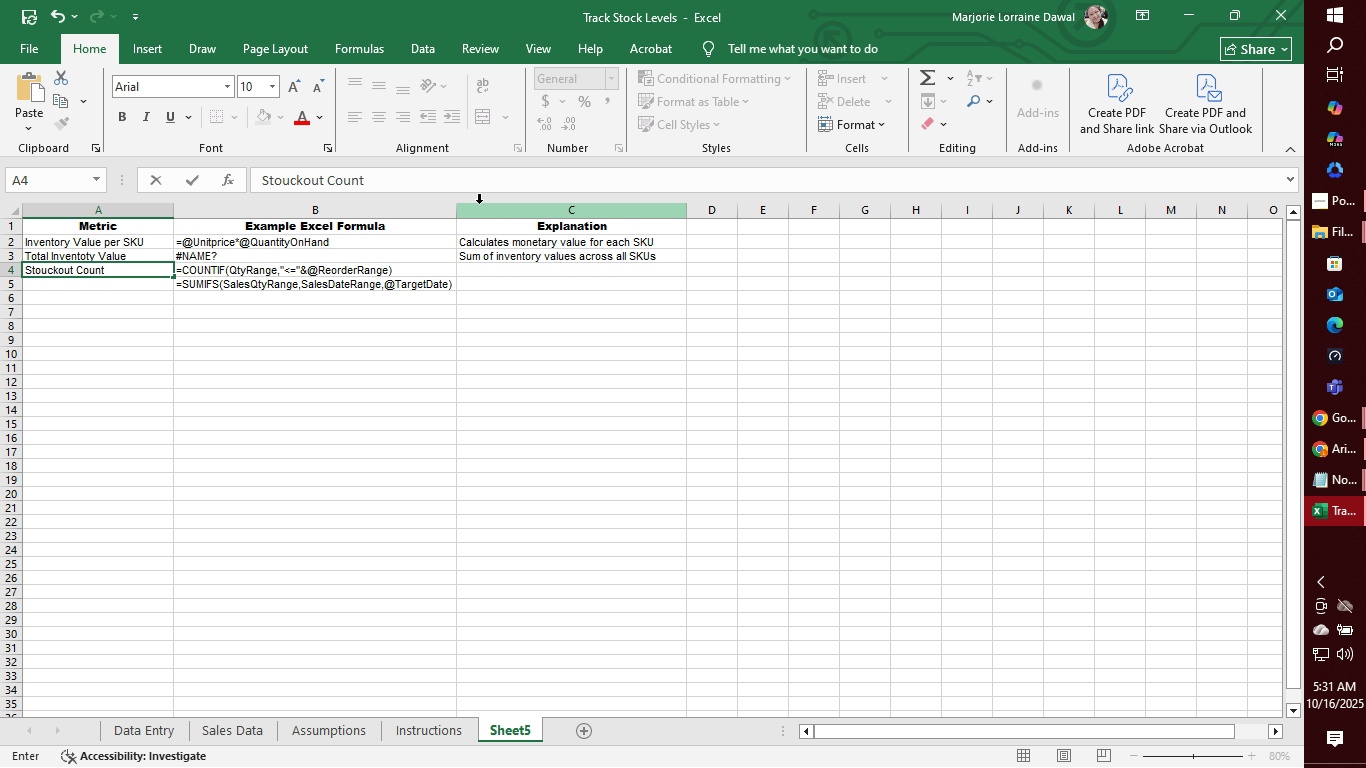 
left_click([288, 179])
 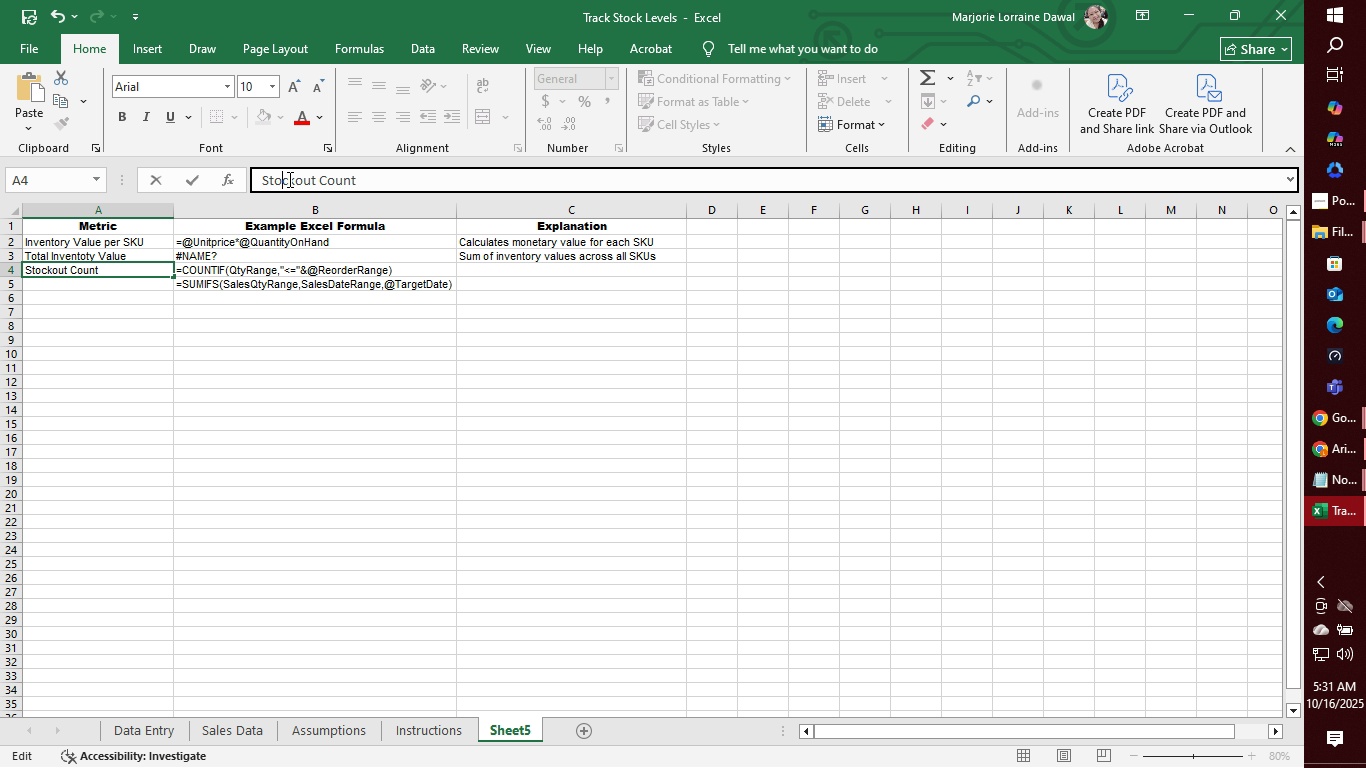 
key(Backspace)
 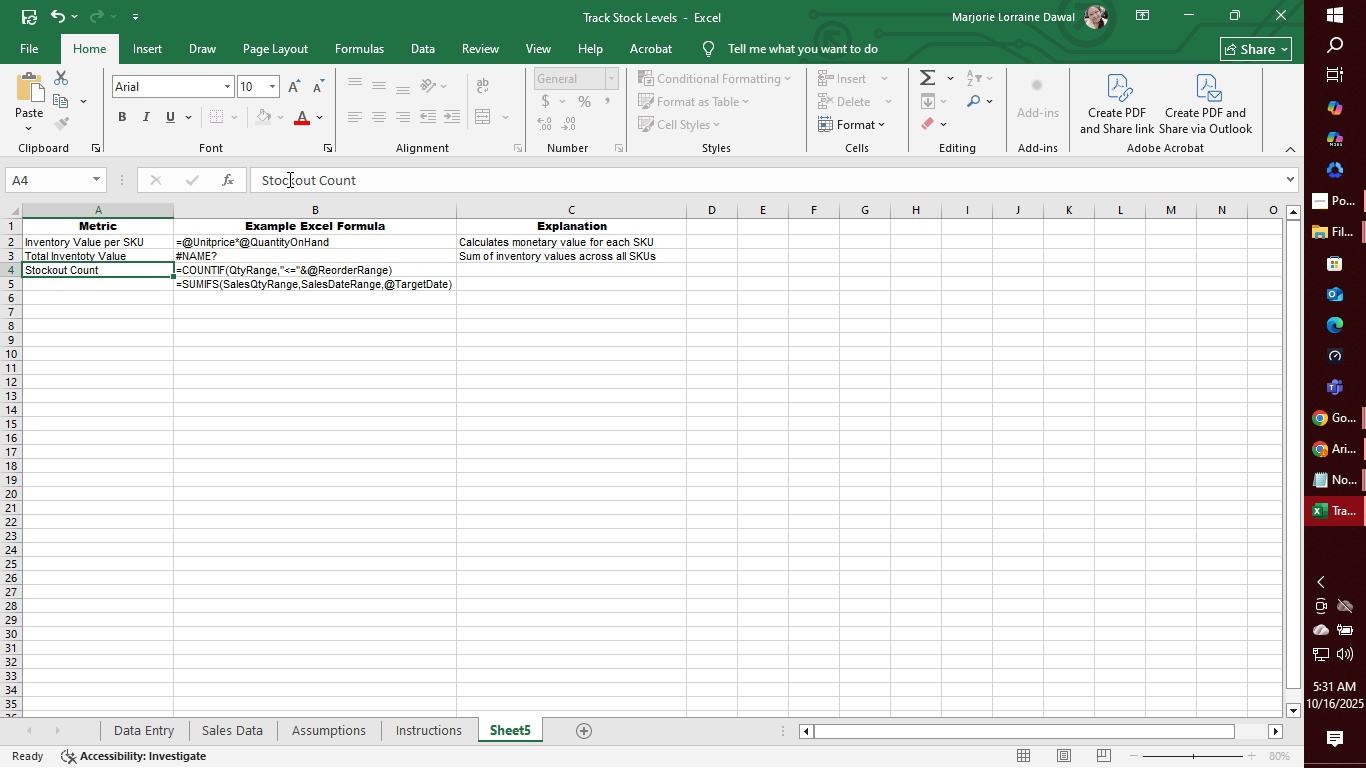 
key(Tab)
 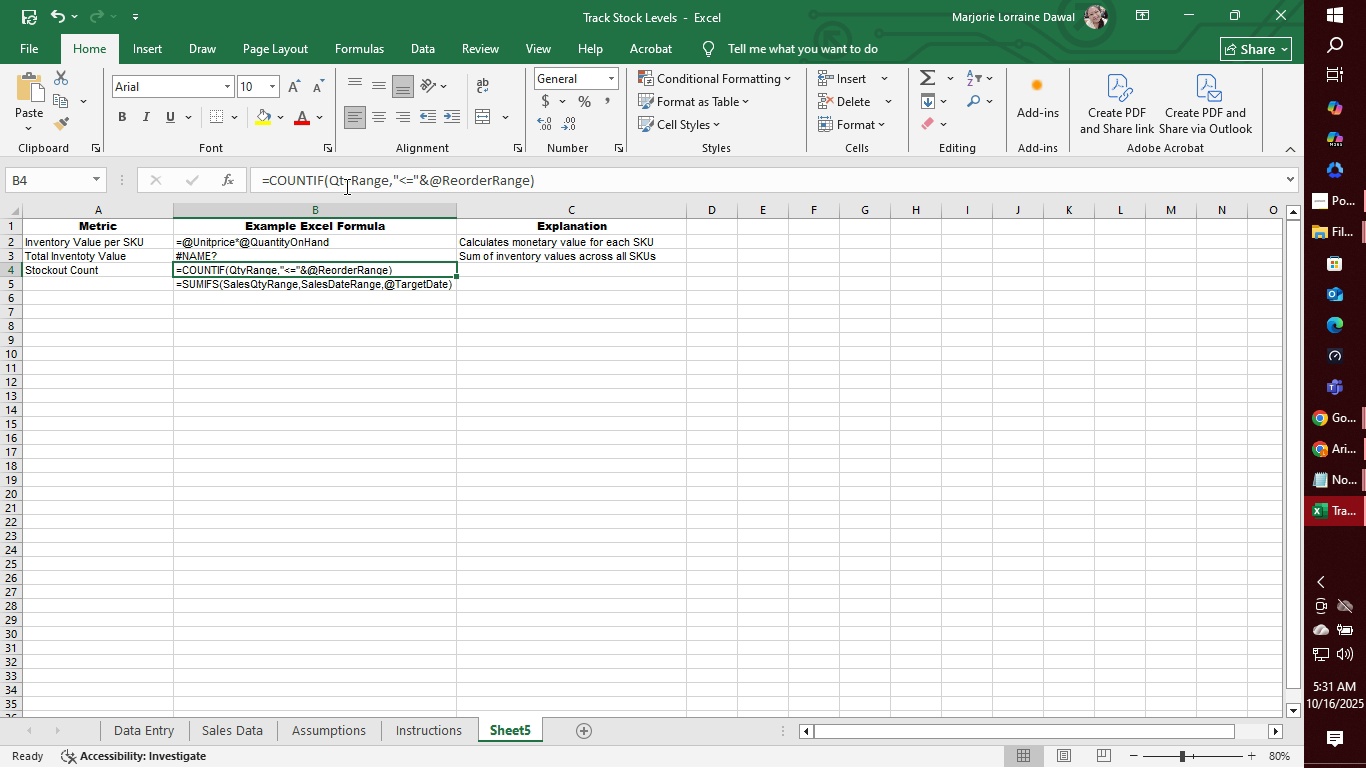 
key(Tab)
 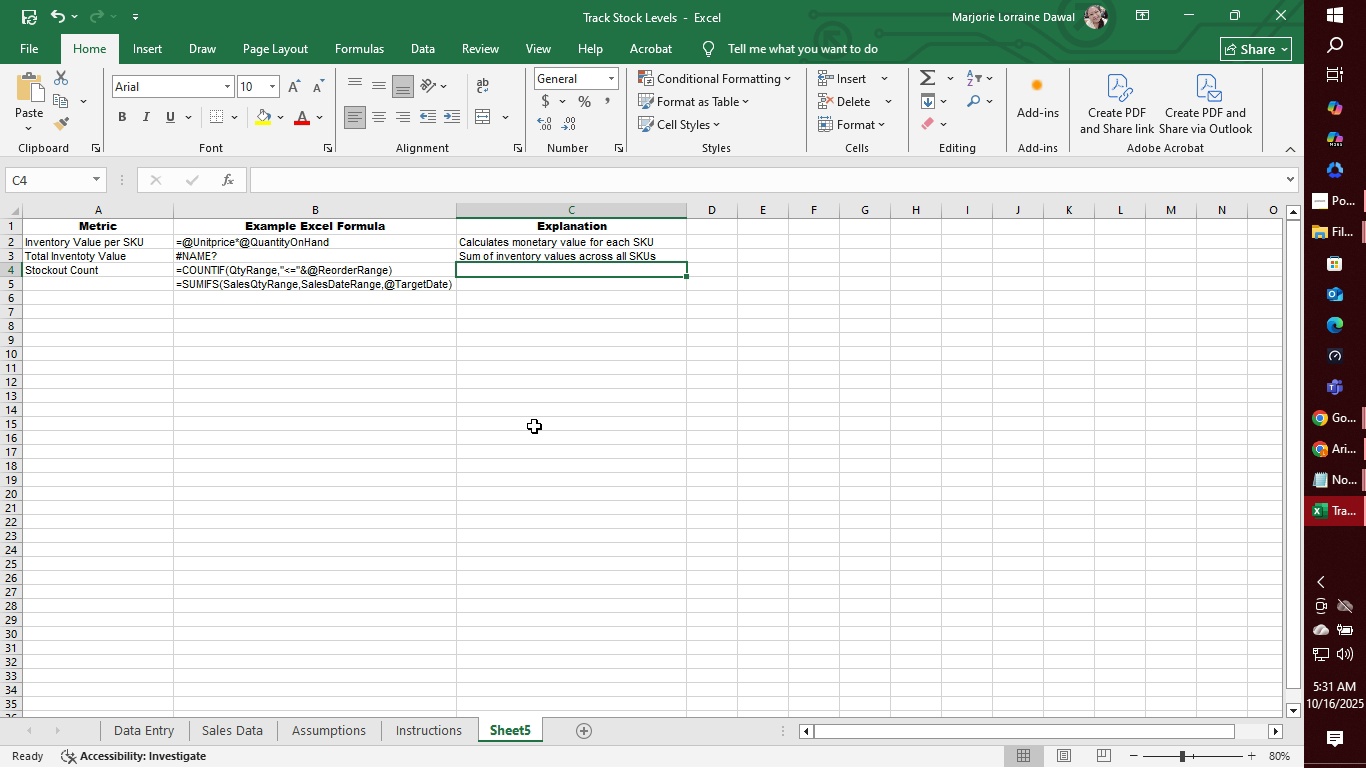 
wait(7.04)
 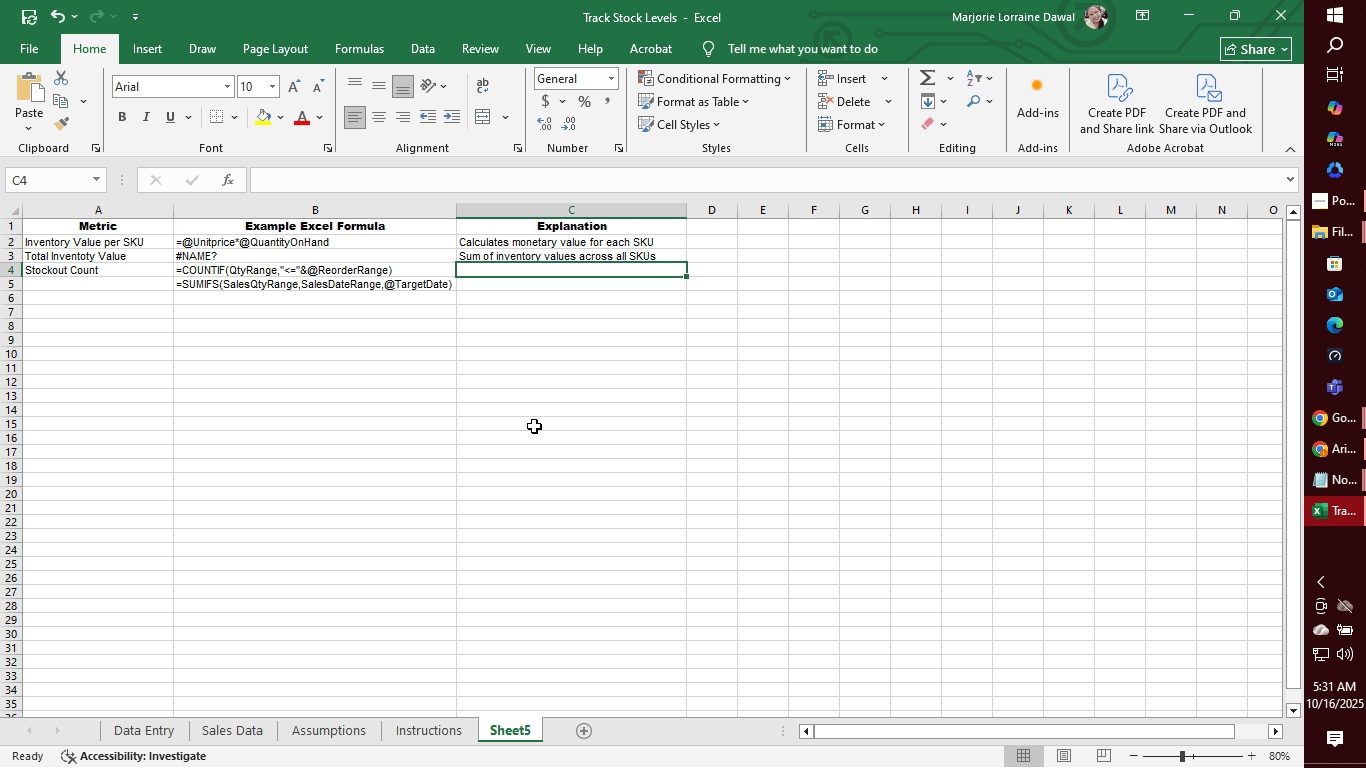 
type(Counts SKUs)
 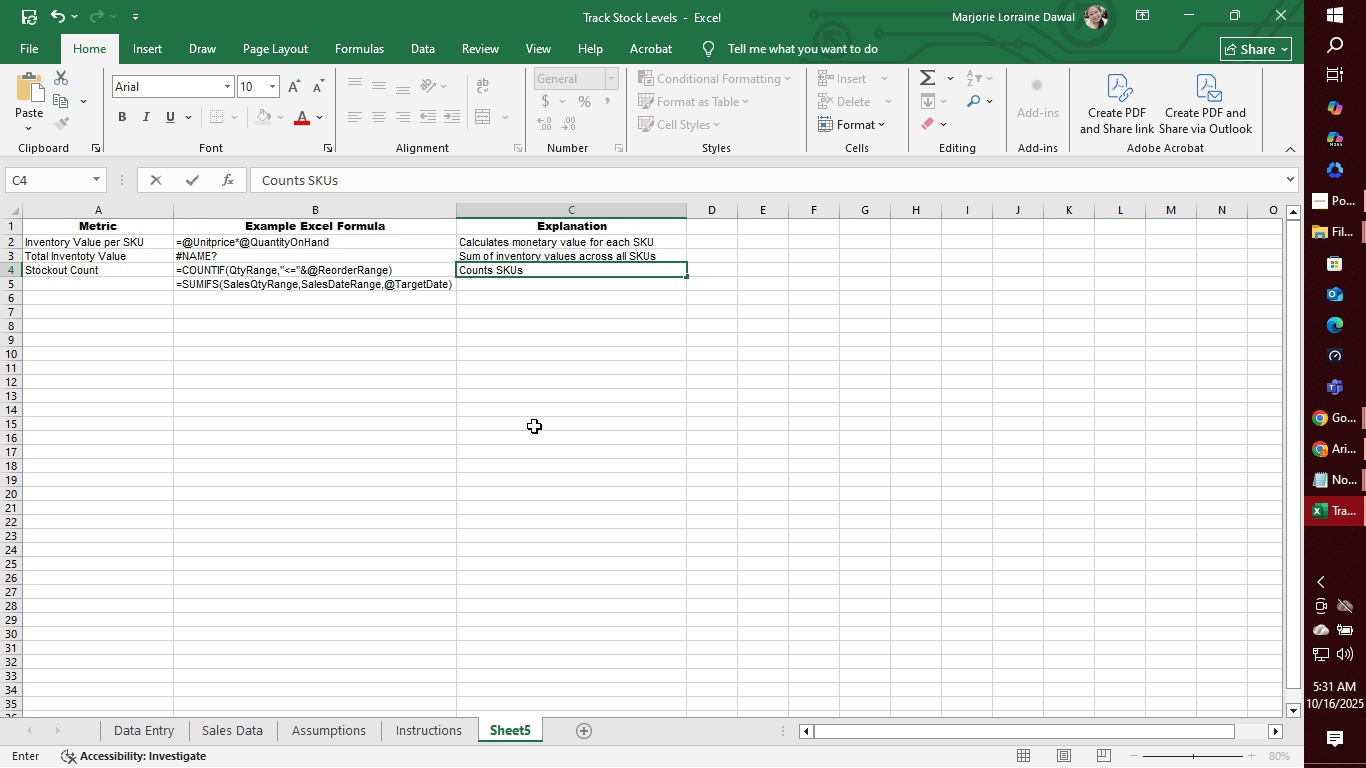 
wait(5.13)
 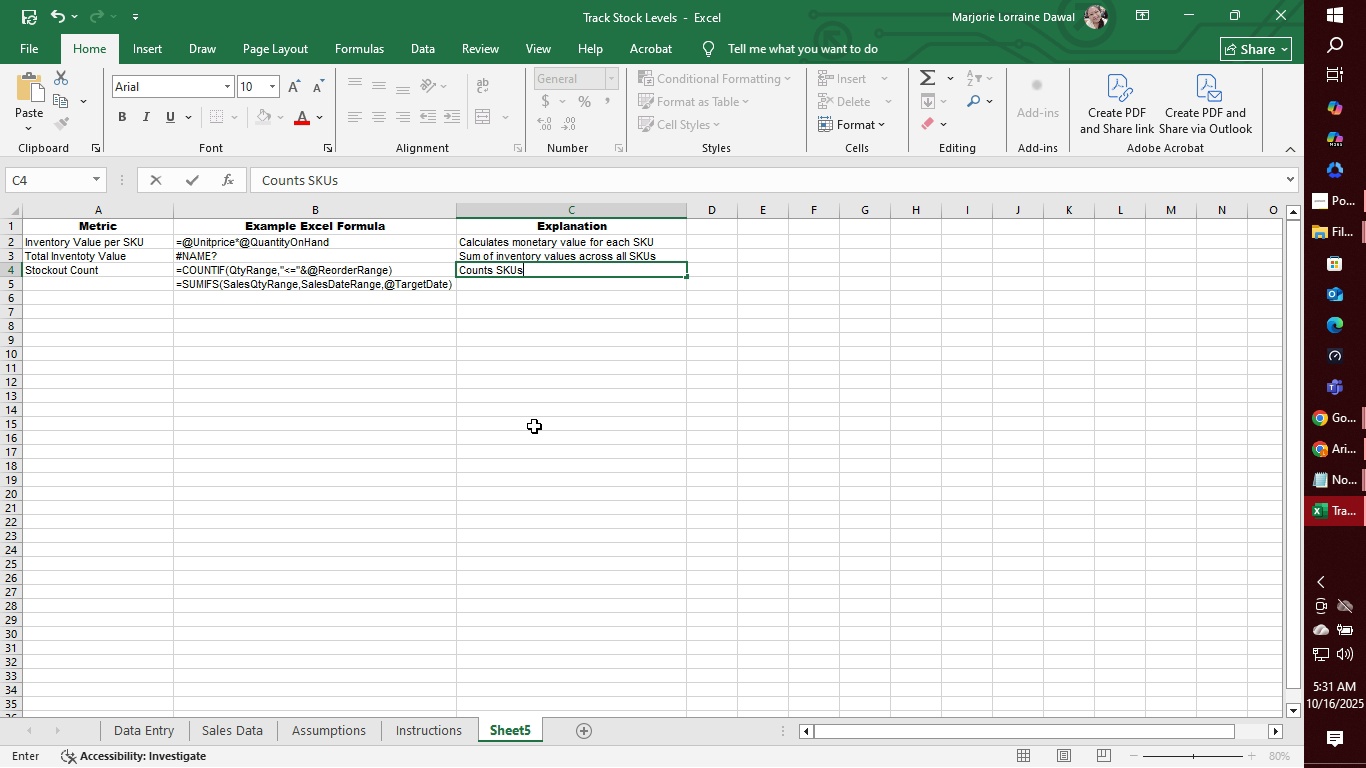 
type( at r be)
key(Backspace)
key(Backspace)
key(Backspace)
key(Backspace)
type(a)
key(Backspace)
type(or below reorder levels.)
 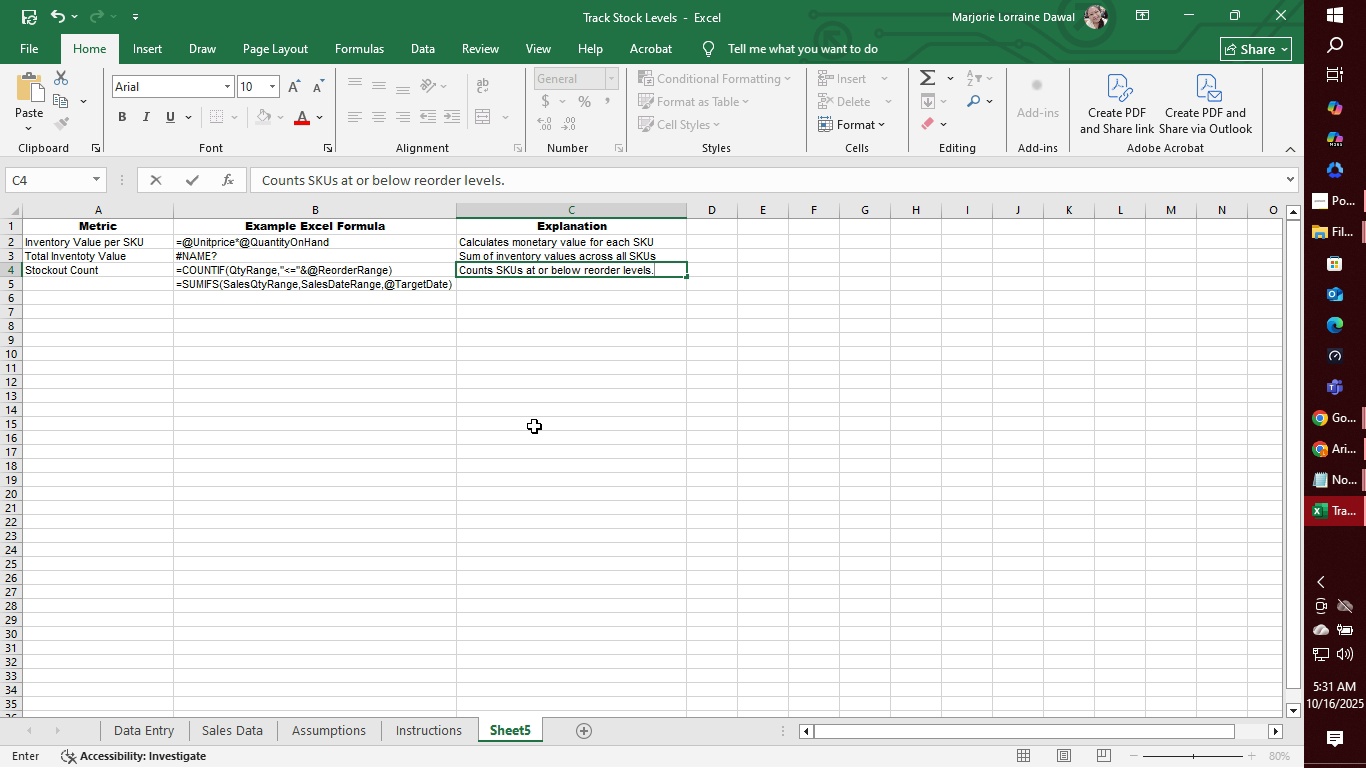 
key(Enter)
 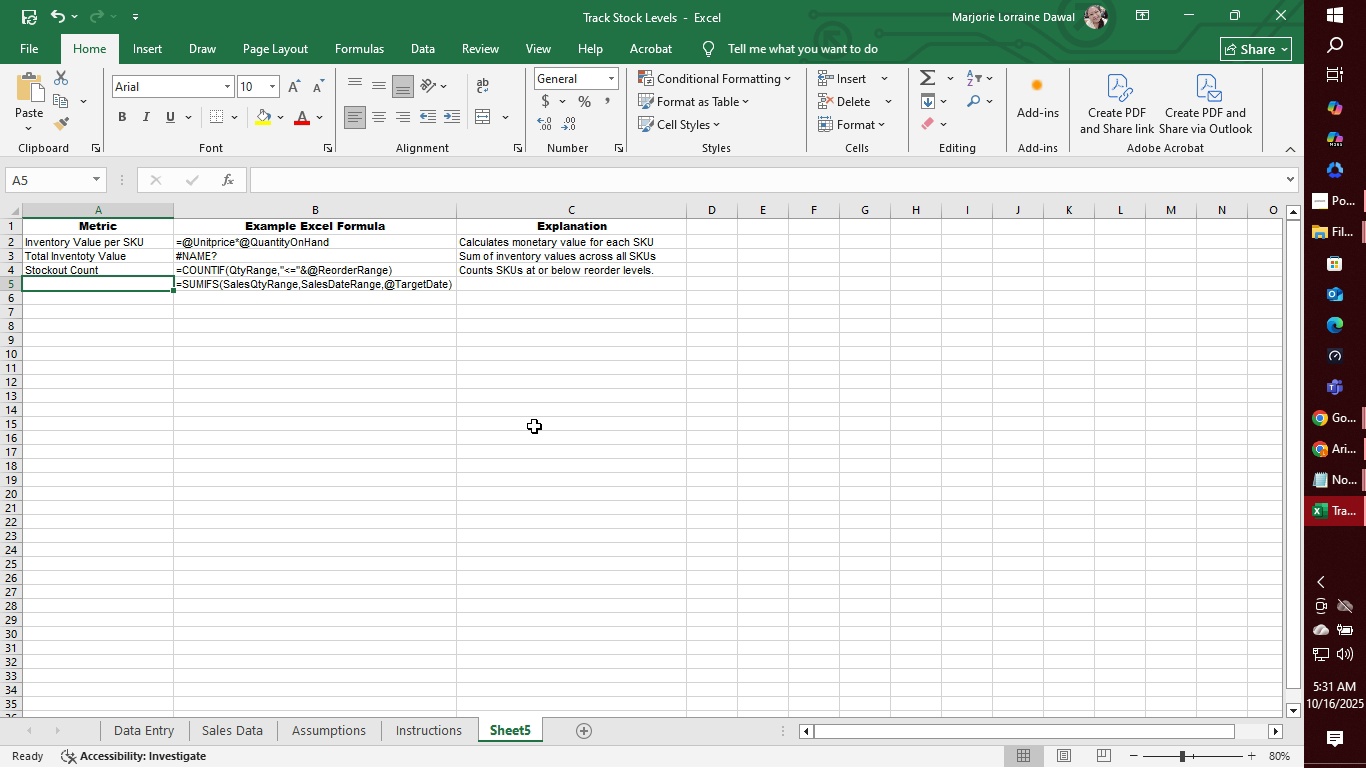 
type(Daly)
key(Backspace)
key(Backspace)
type(ily Sales Aggregate)
 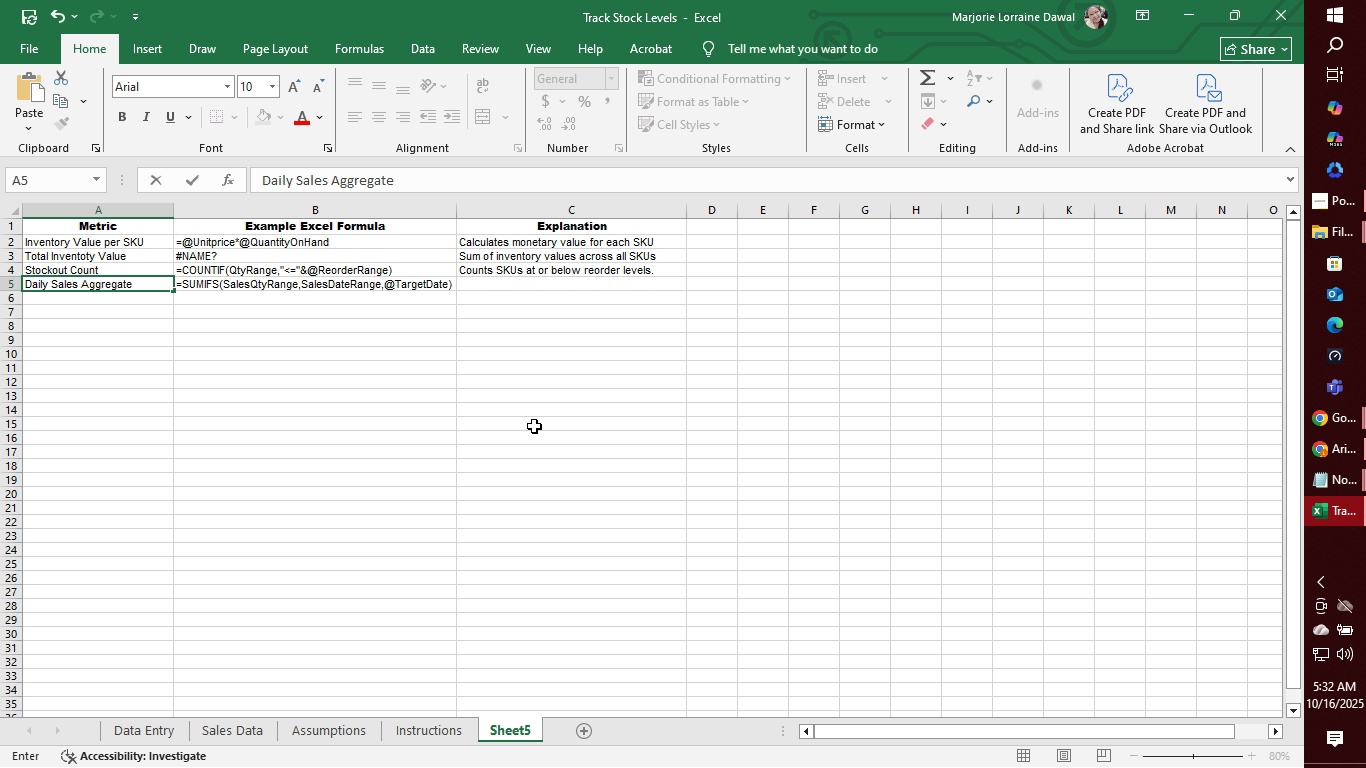 
left_click([332, 179])
 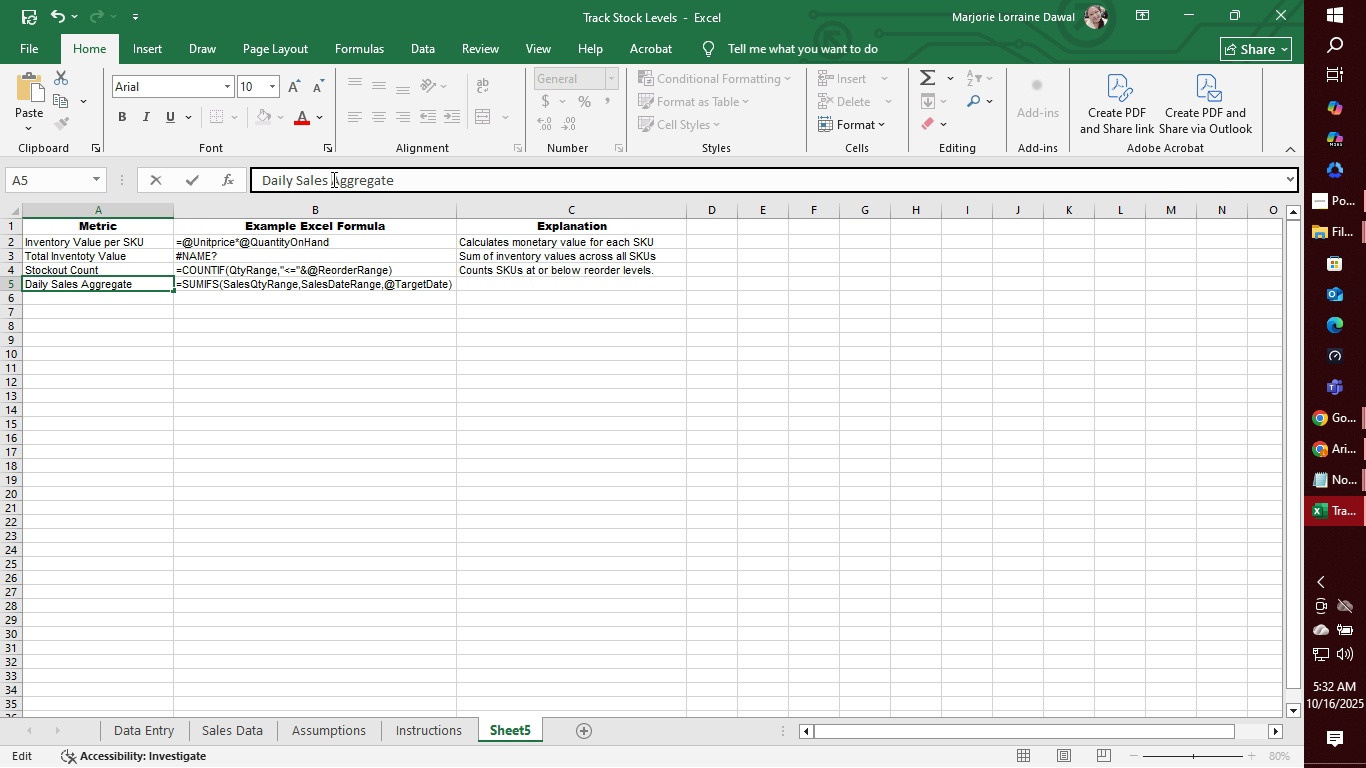 
key(Shift+9)
 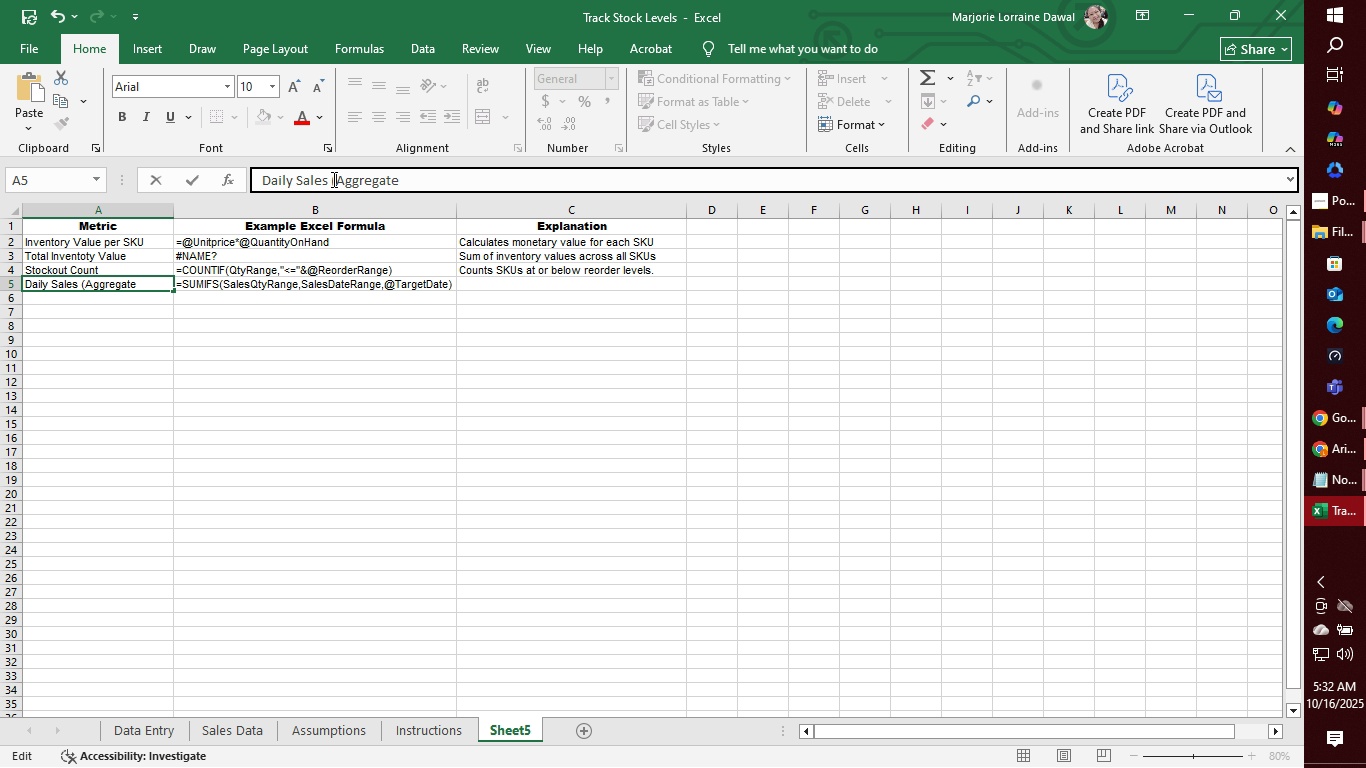 
key(Tab)
 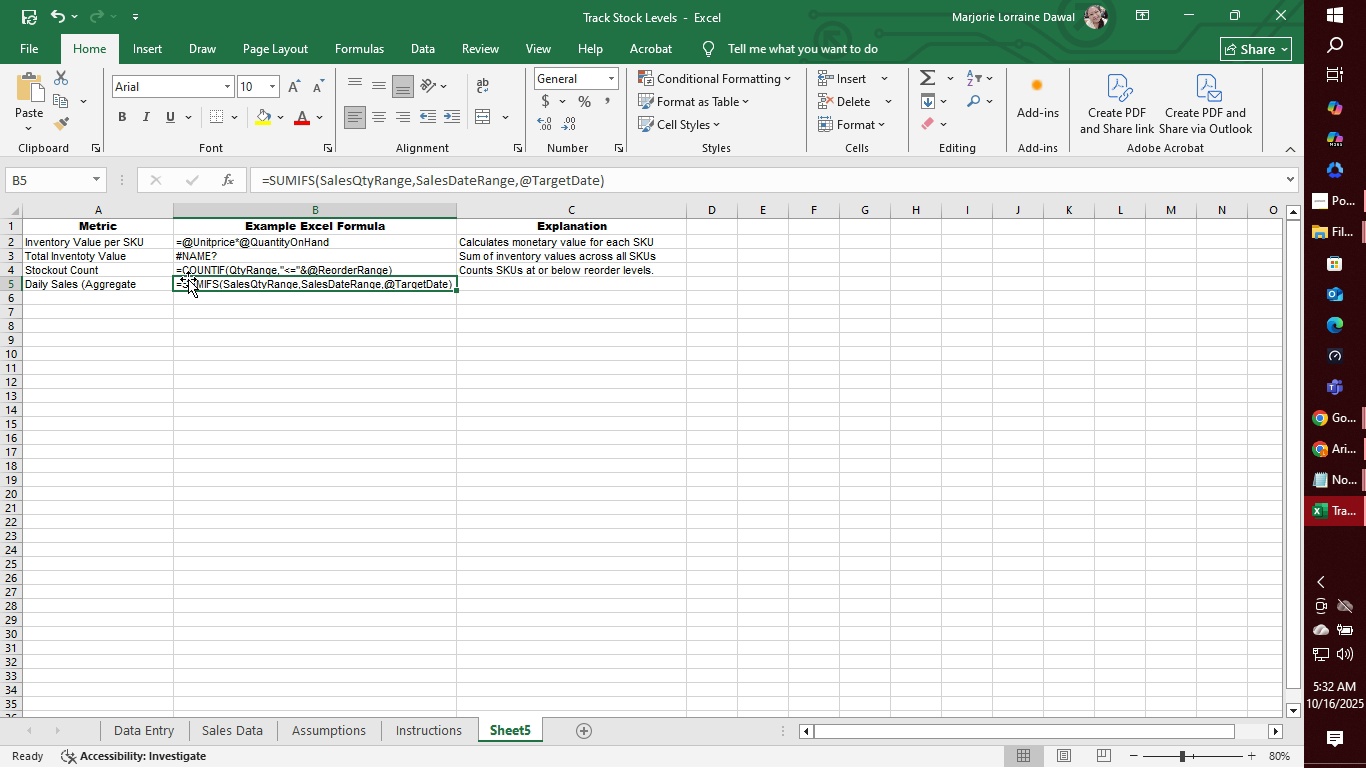 
left_click([145, 288])
 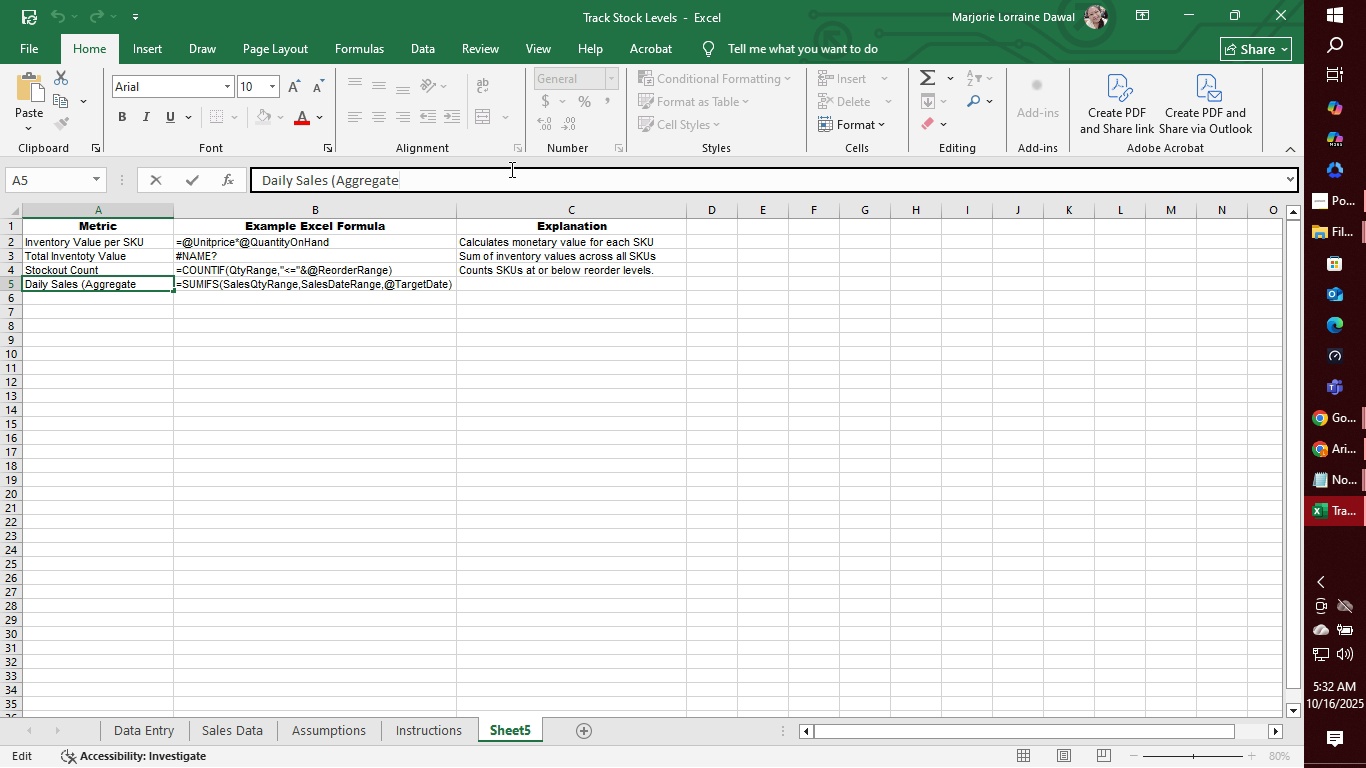 
key(Shift+0)
 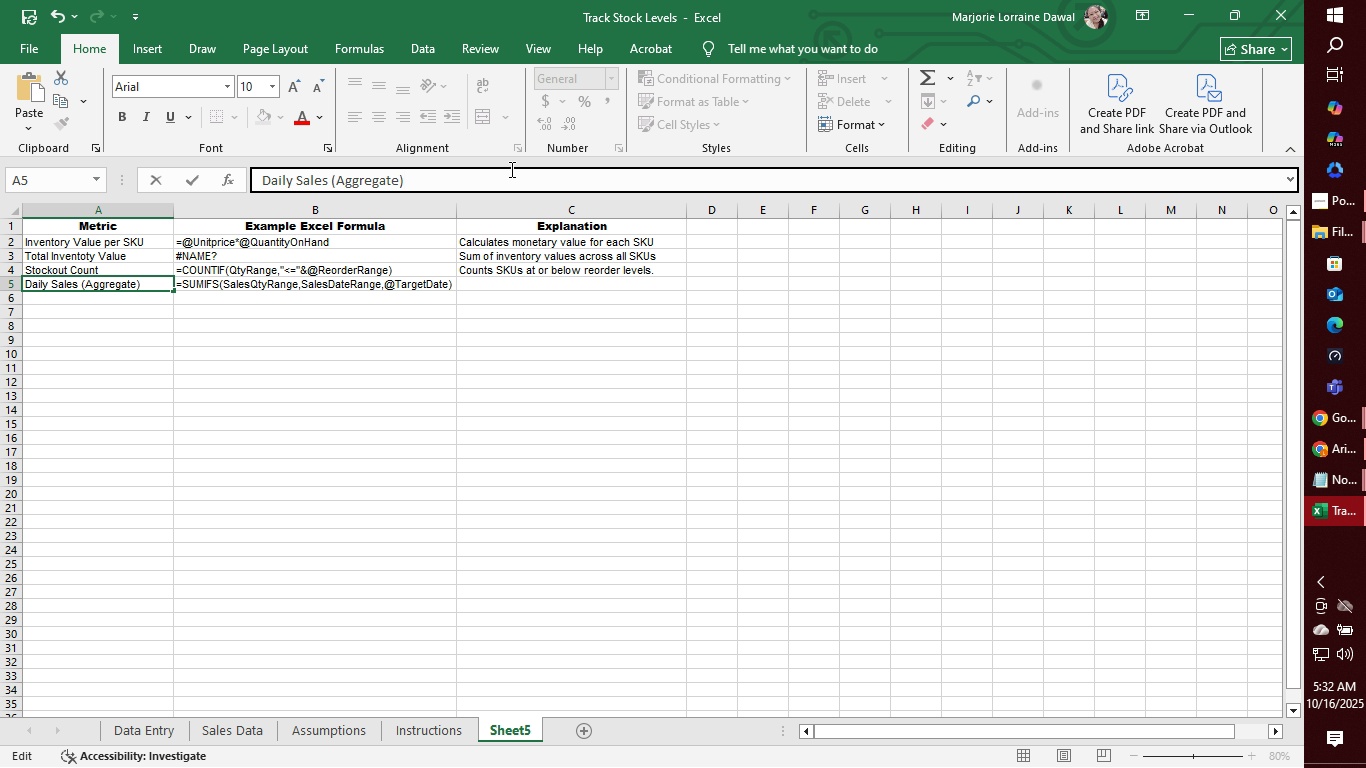 
wait(5.48)
 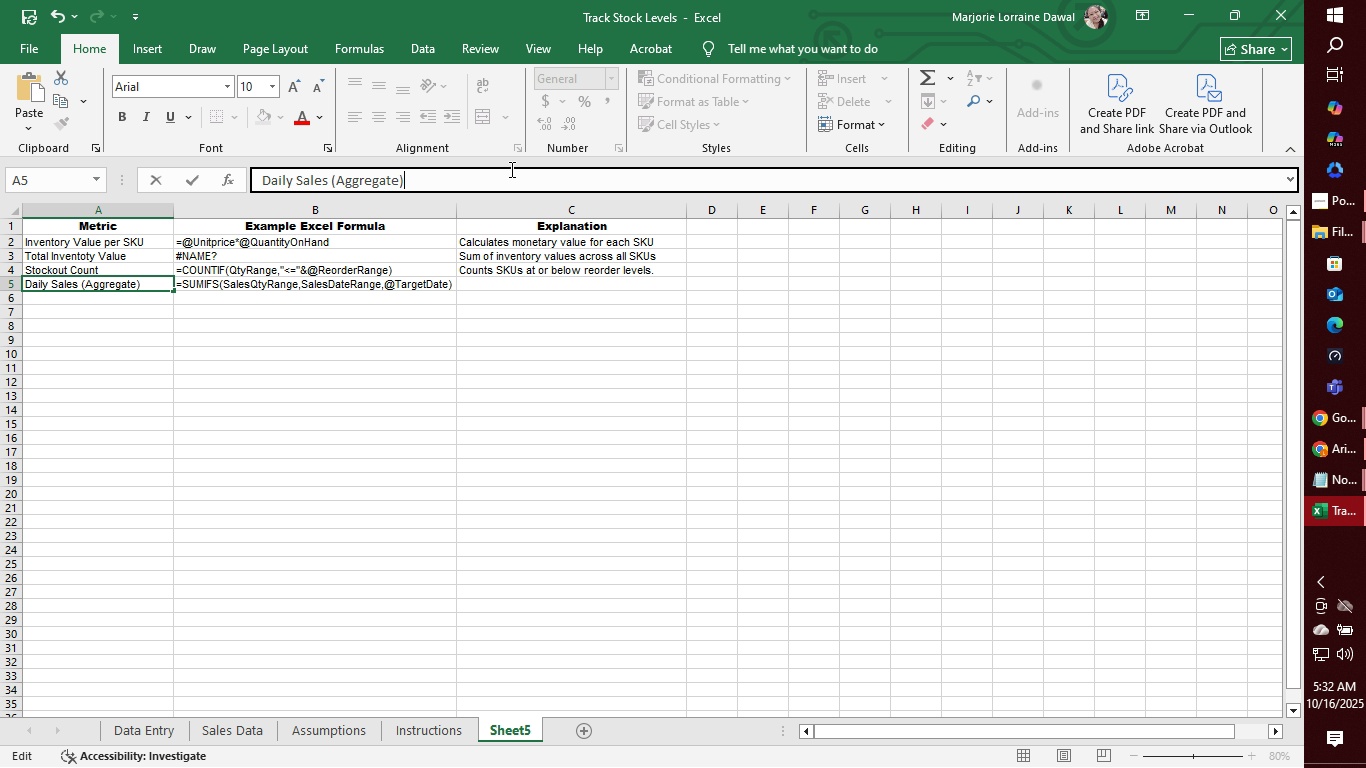 
left_click([514, 281])
 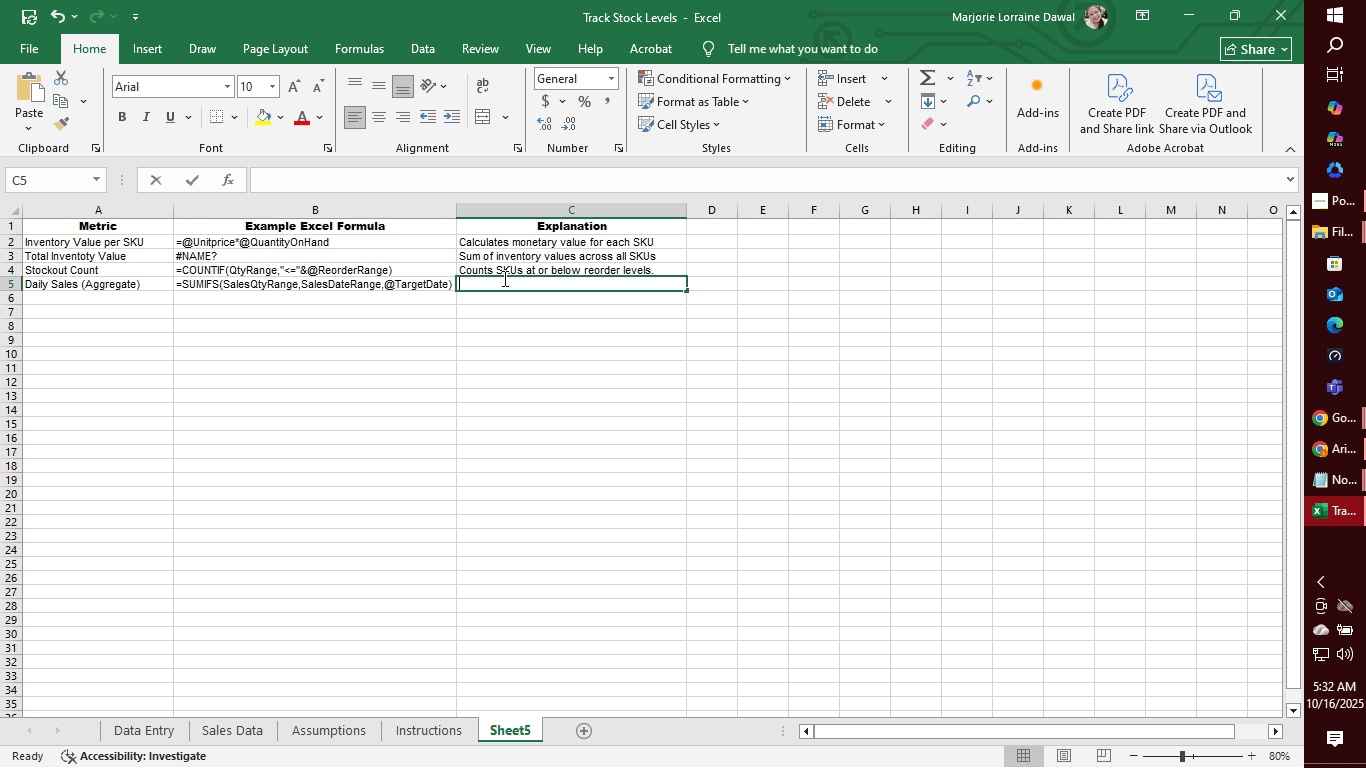 
type(Aggregate sales for a target date)
 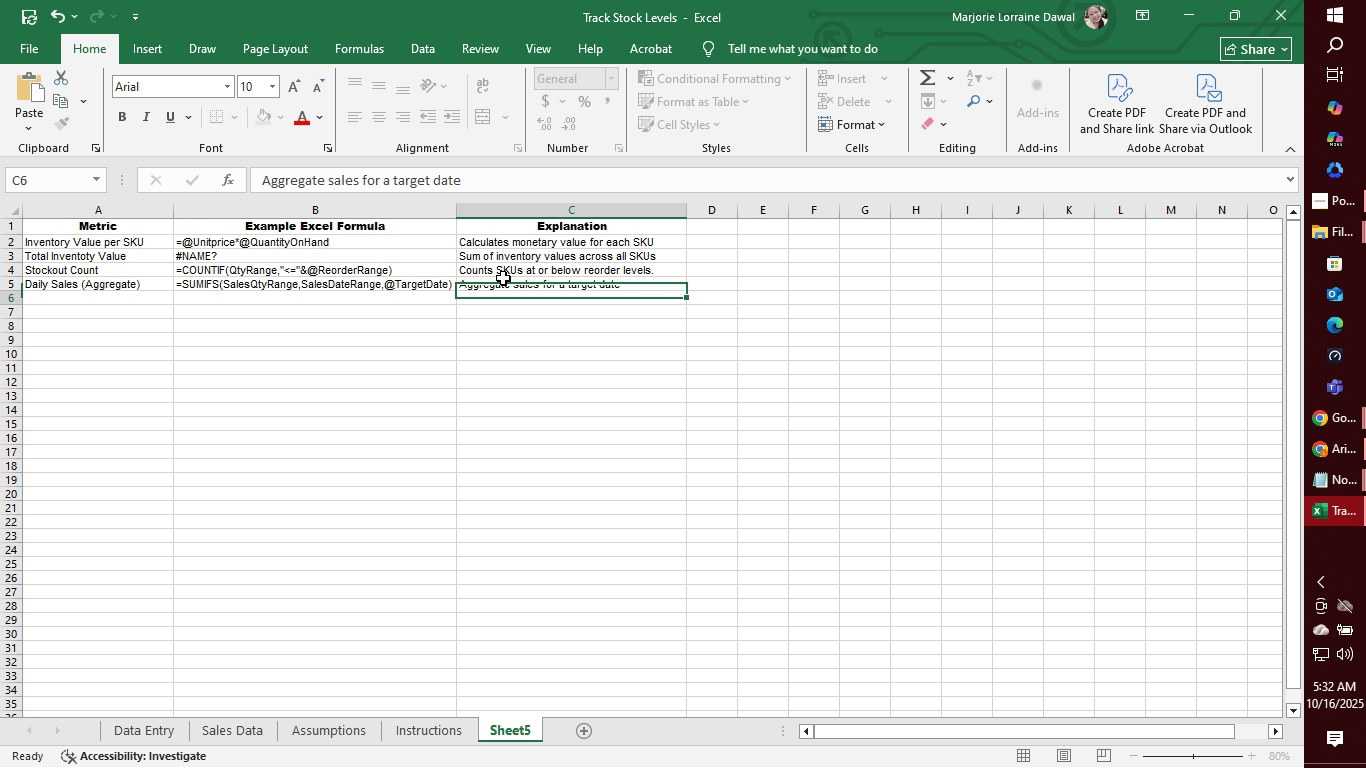 
key(Enter)
 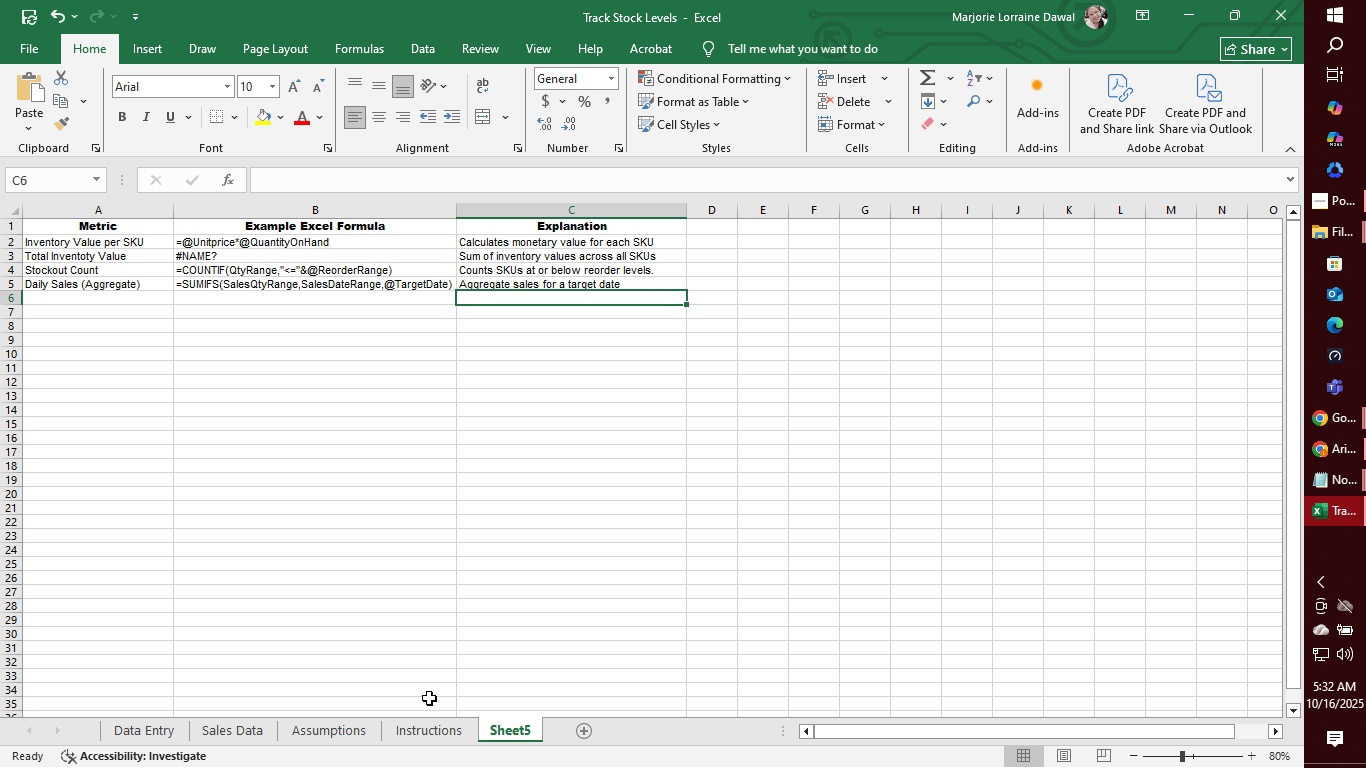 
right_click([506, 734])
 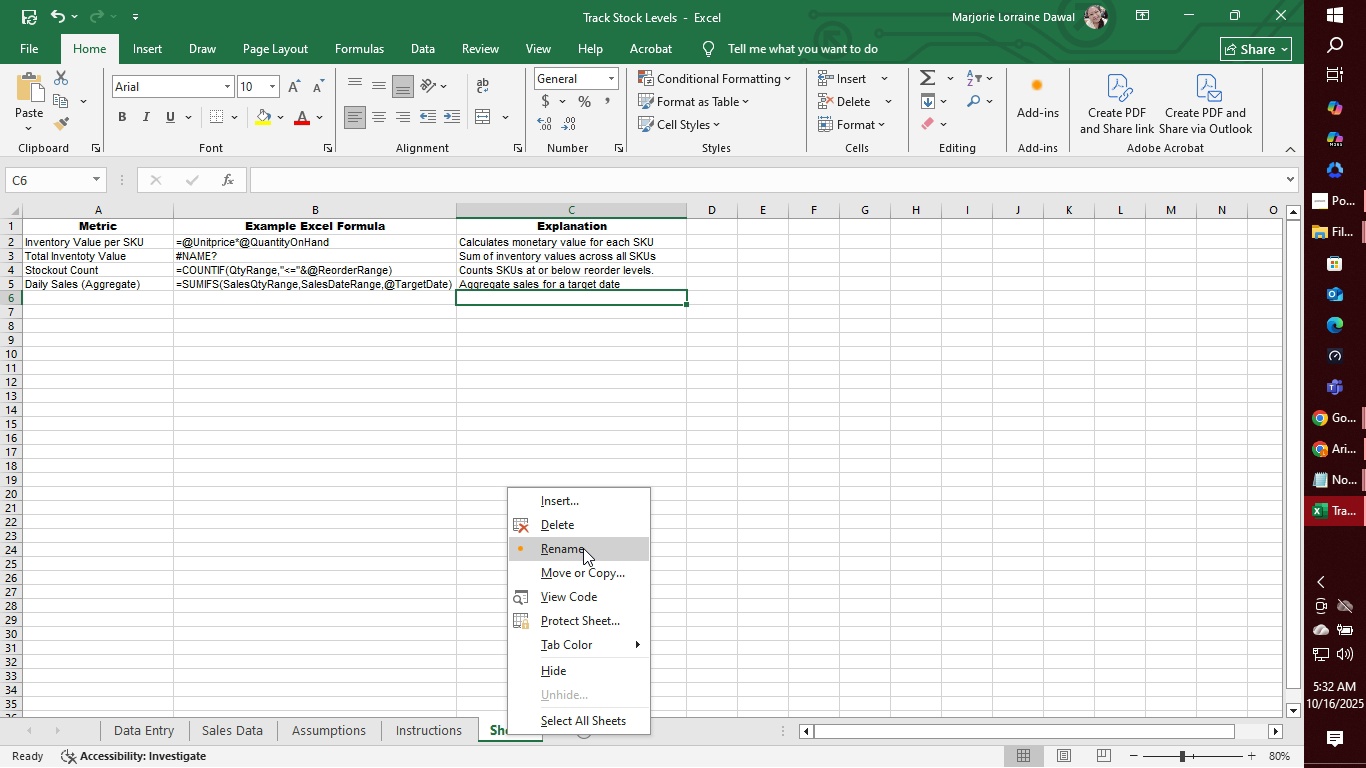 
left_click([583, 548])
 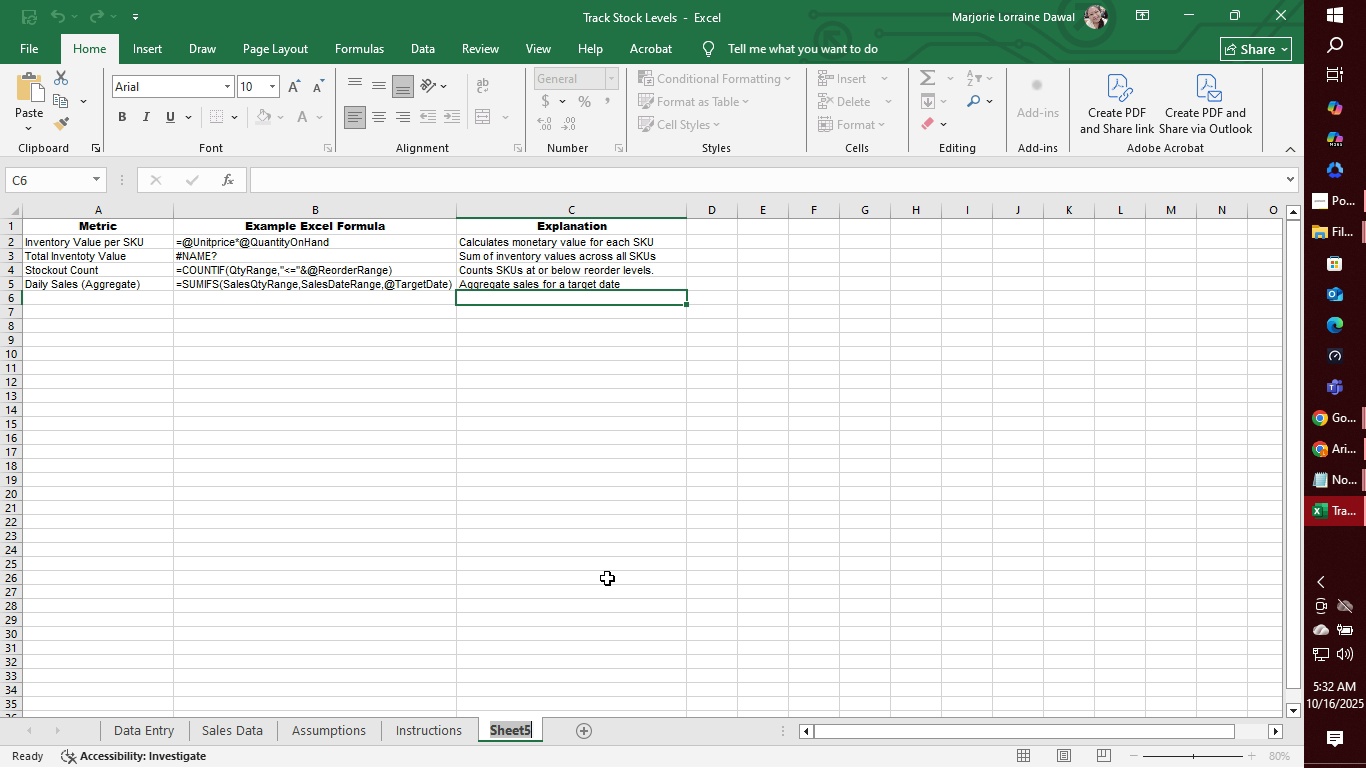 
type(Formulas)
 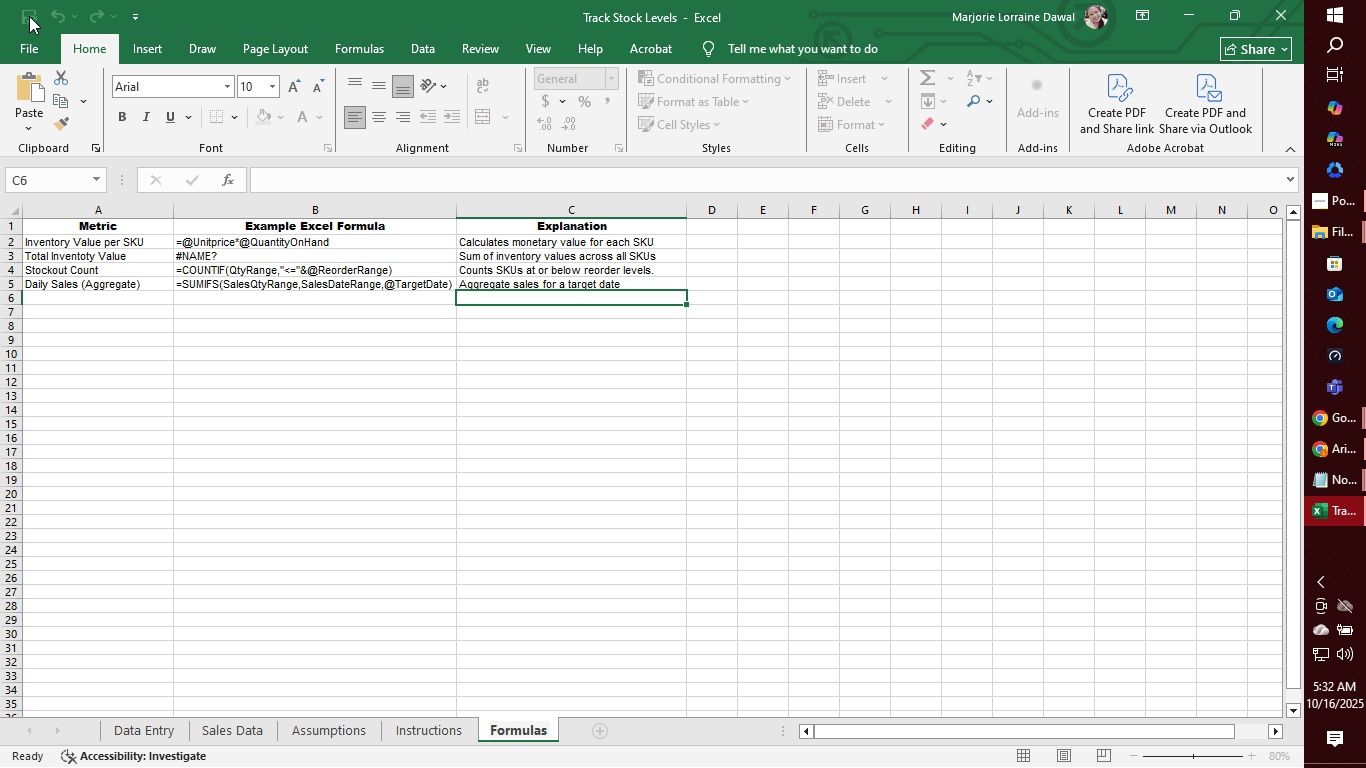 
left_click([369, 431])
 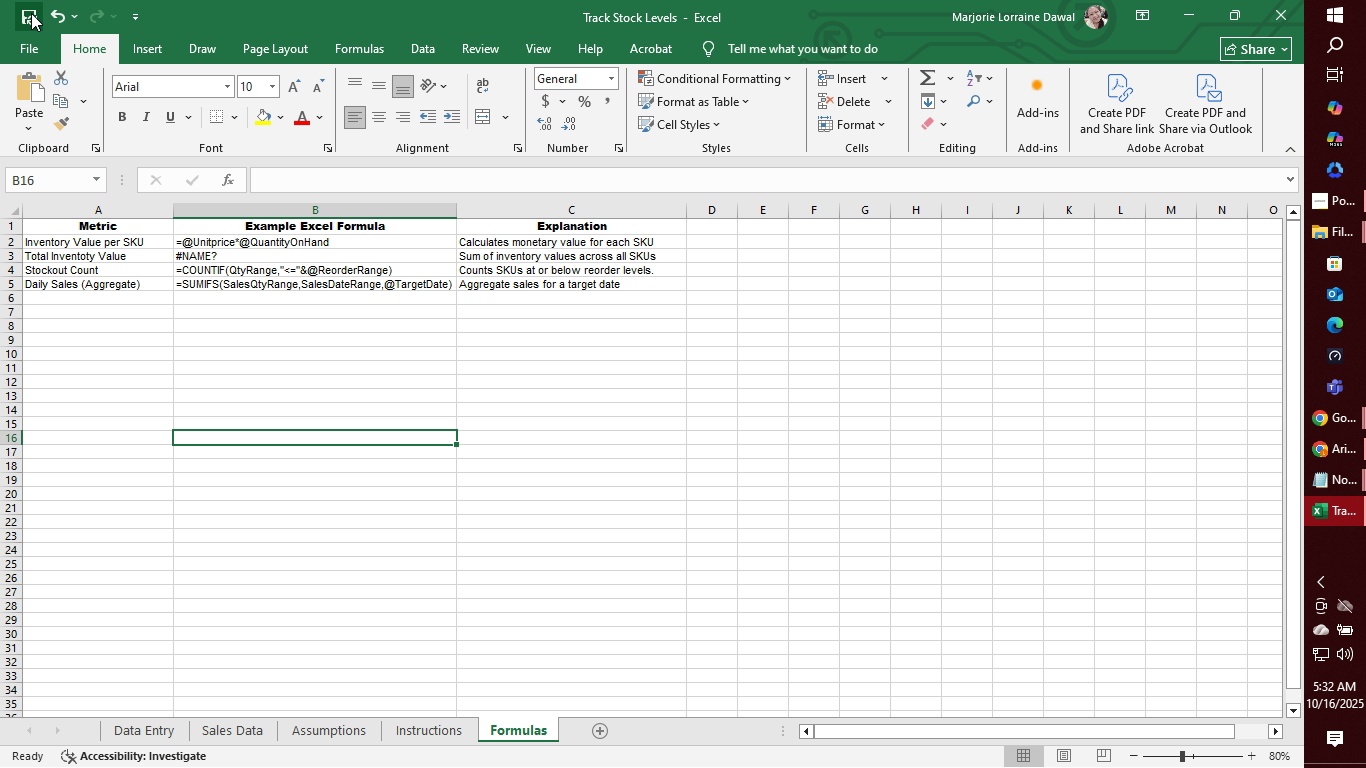 
double_click([28, 13])
 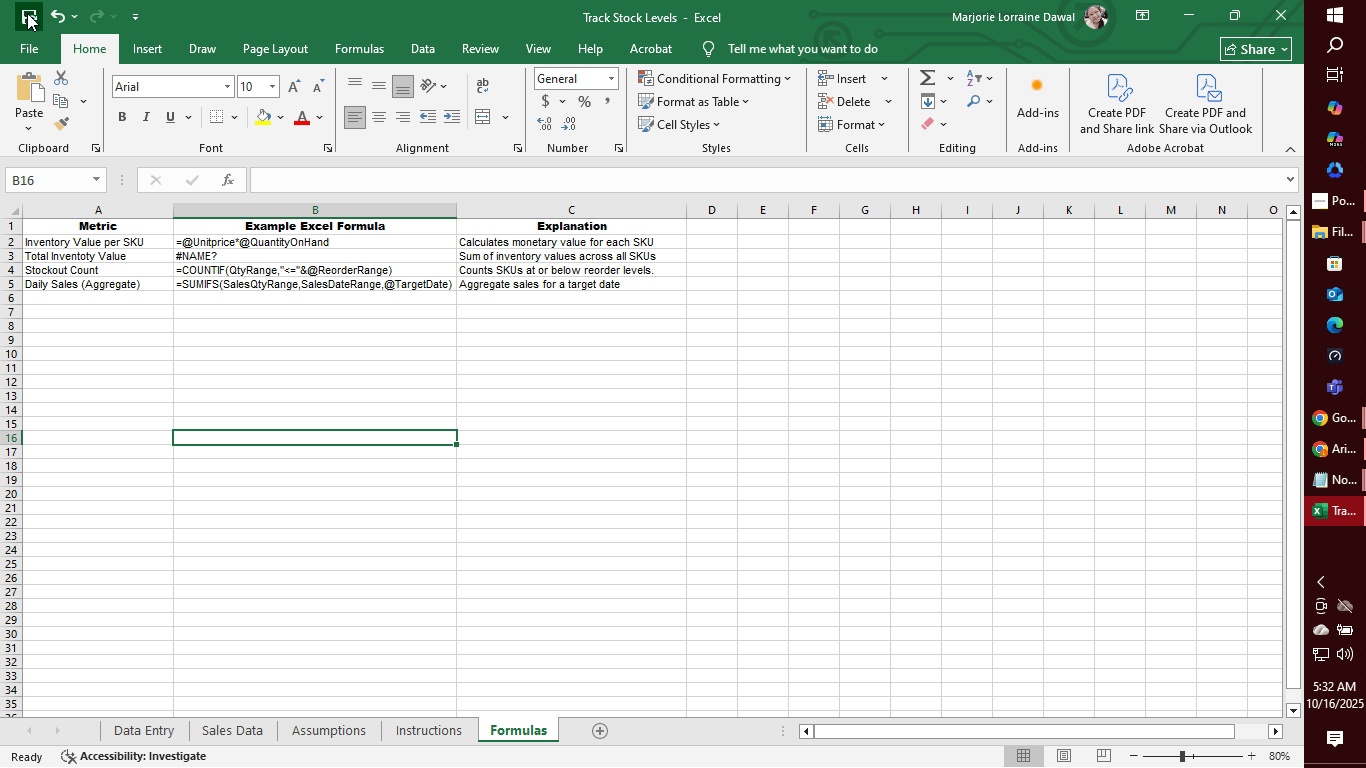 
triple_click([27, 13])
 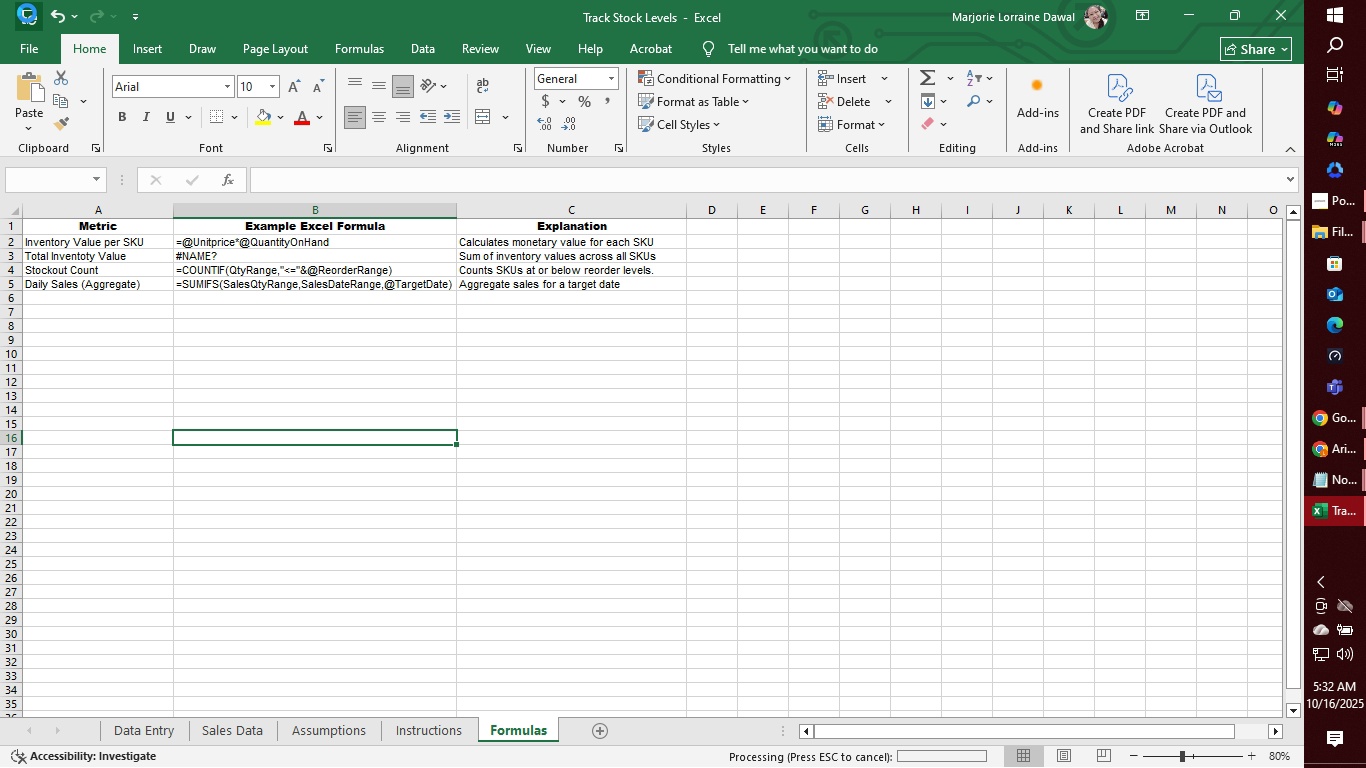 
triple_click([27, 13])
 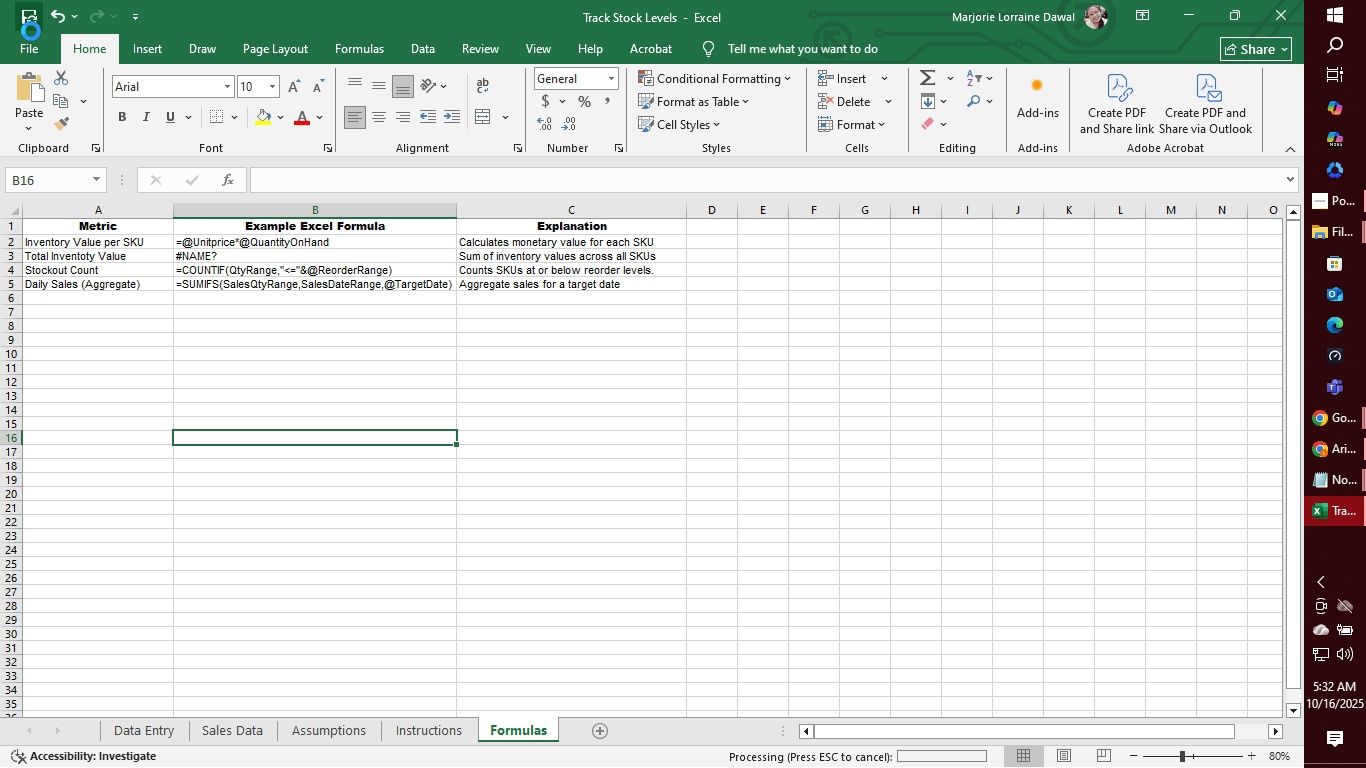 
triple_click([27, 13])
 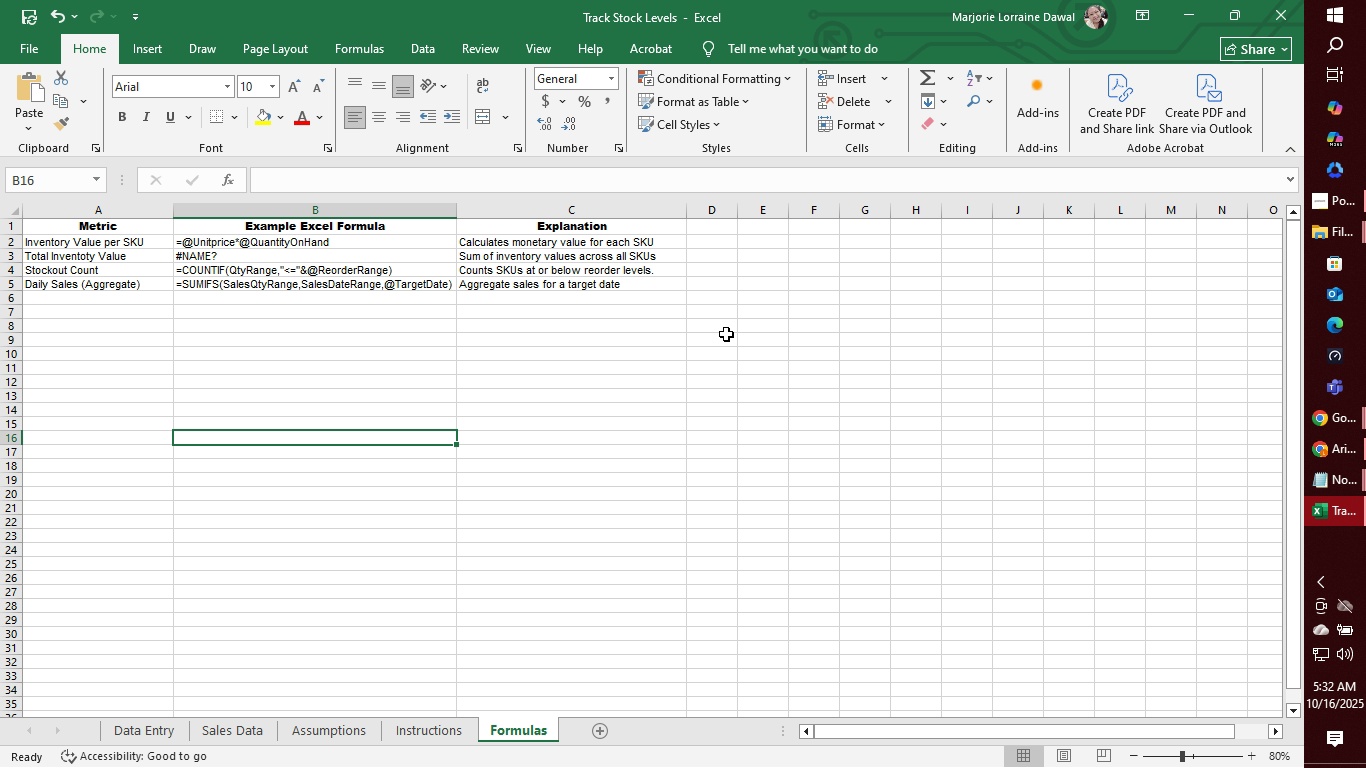 
left_click([726, 334])
 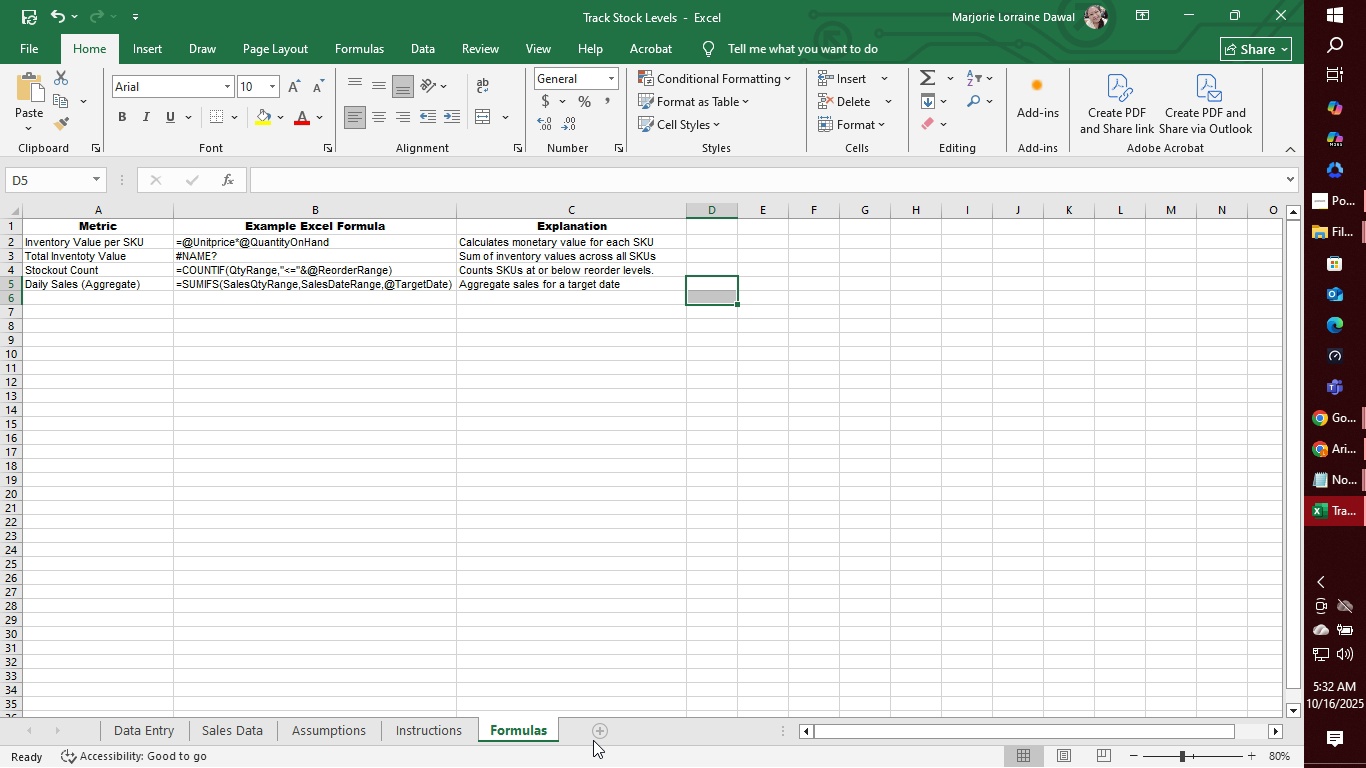 
left_click([593, 741])
 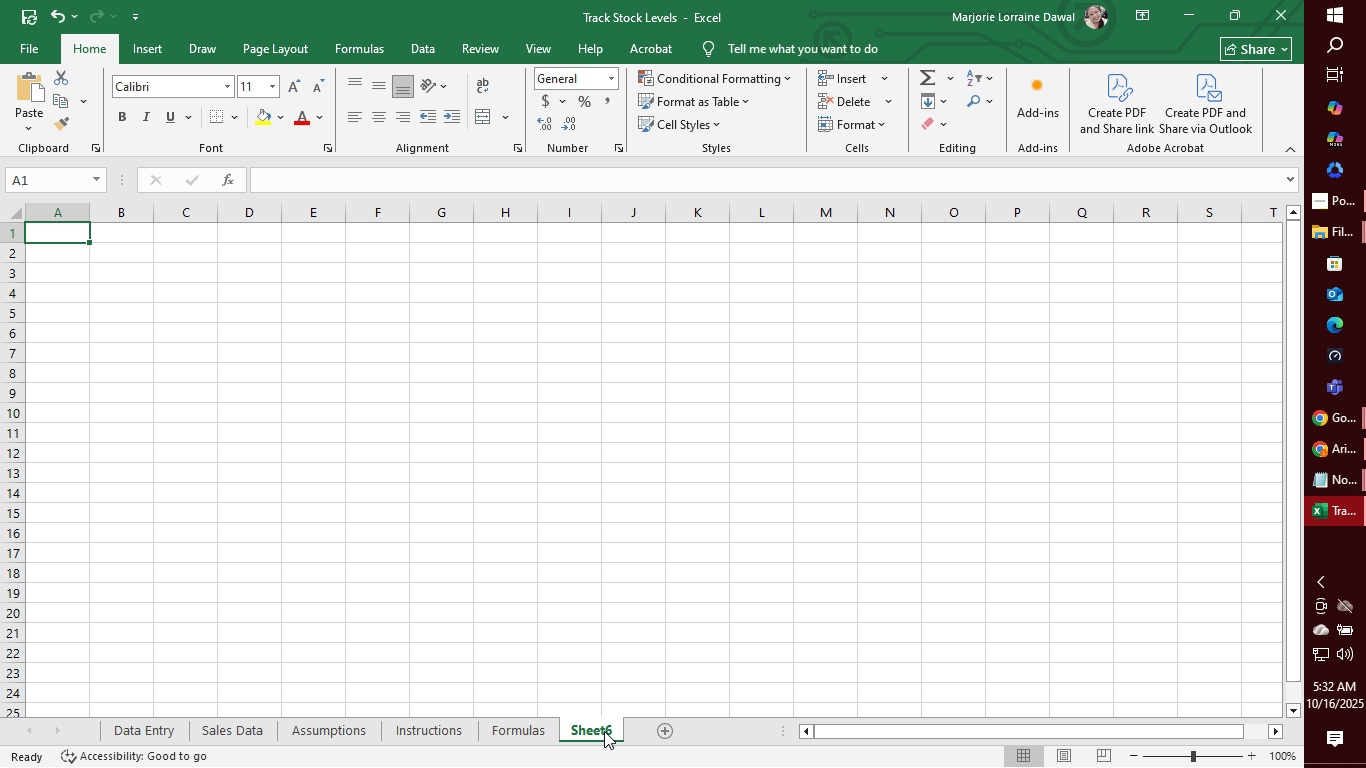 
right_click([603, 735])
 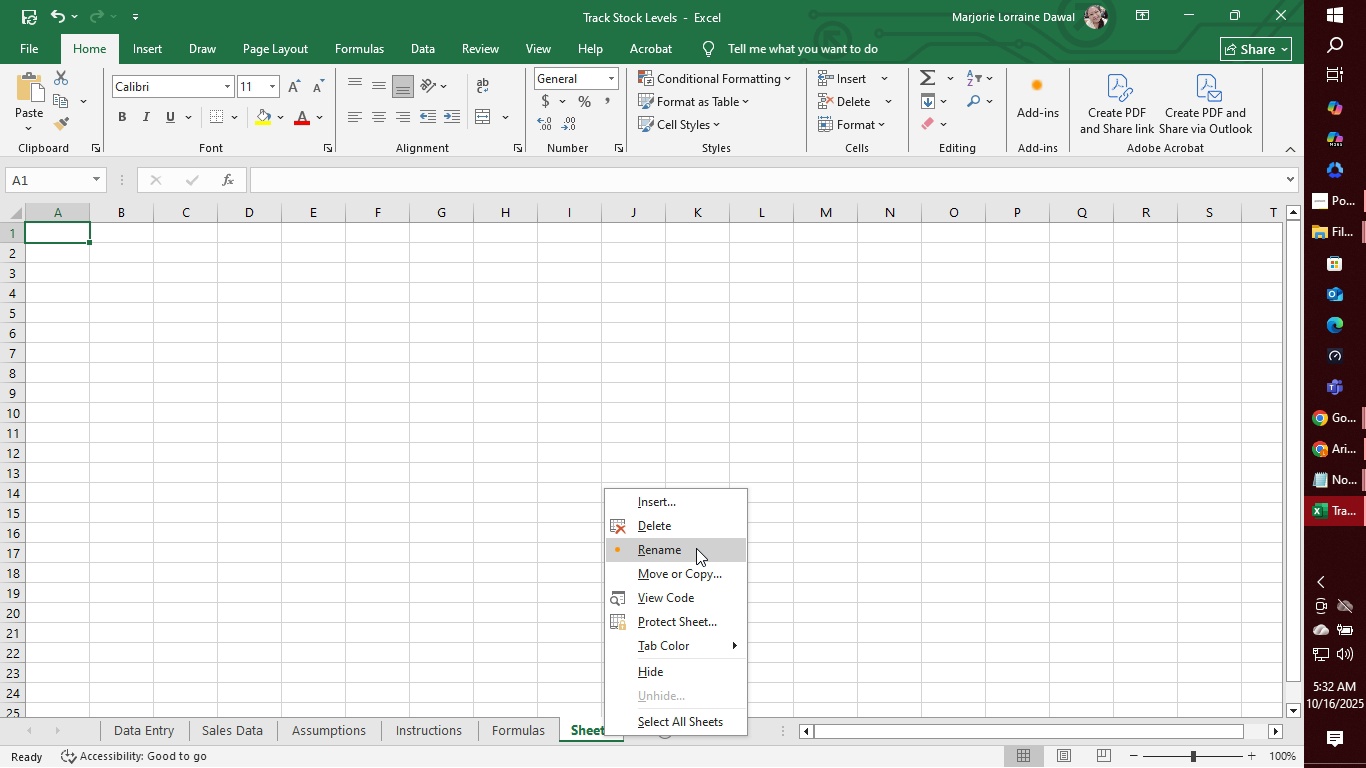 
left_click([697, 547])
 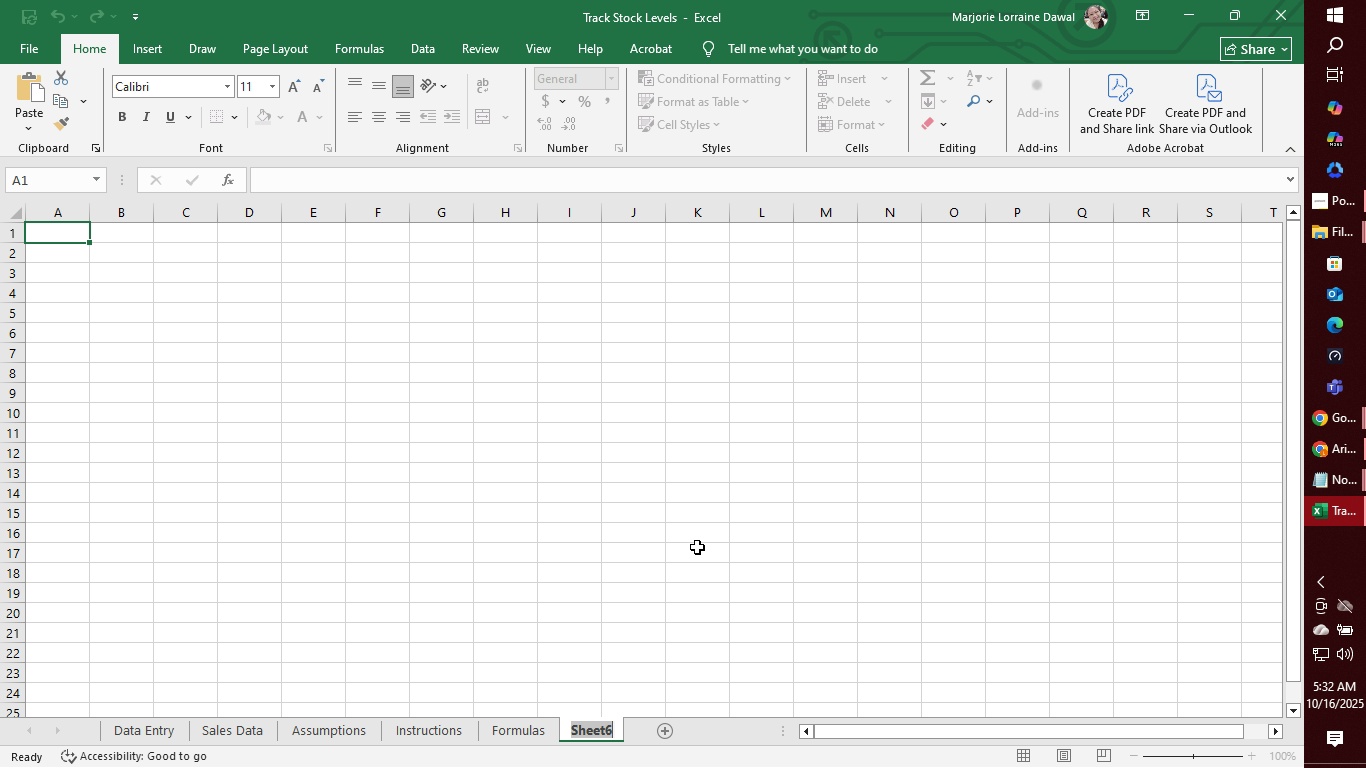 
type(Dashboard)
 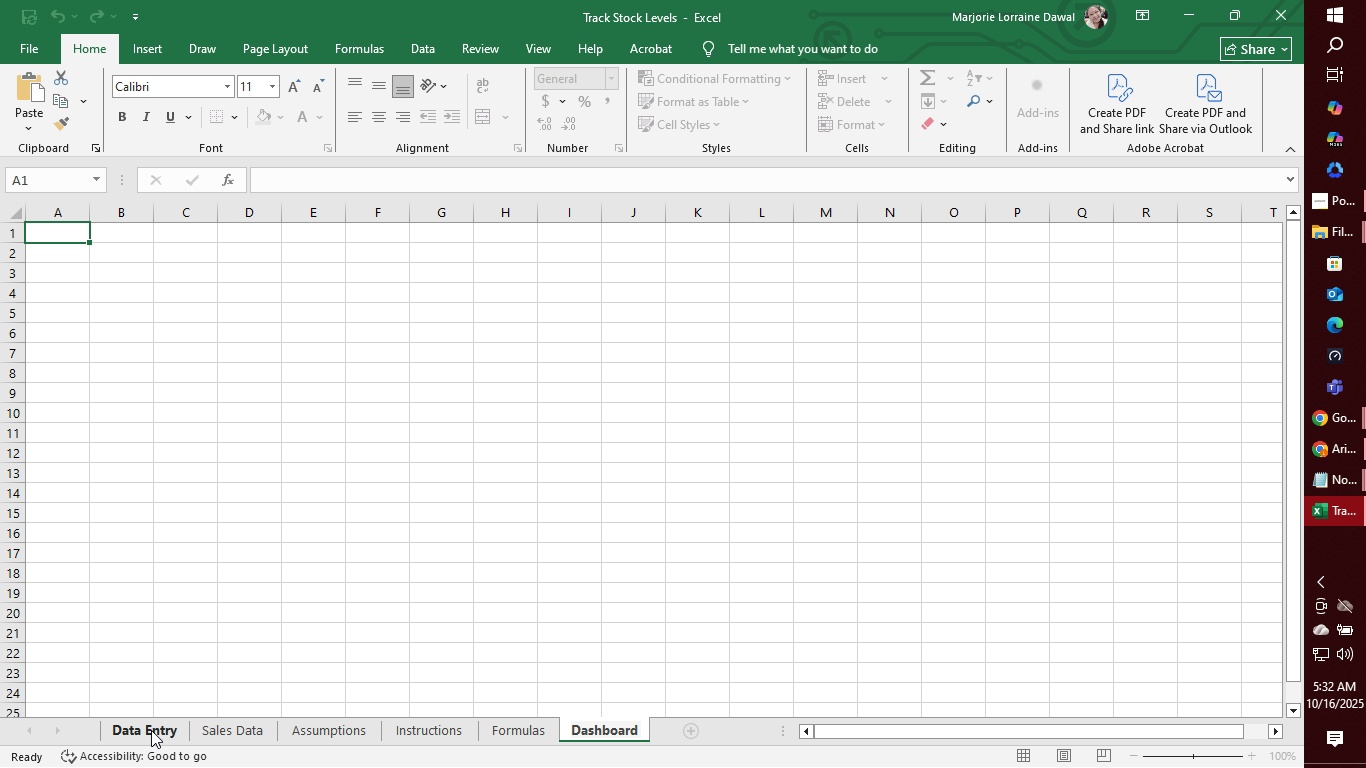 
left_click([151, 730])
 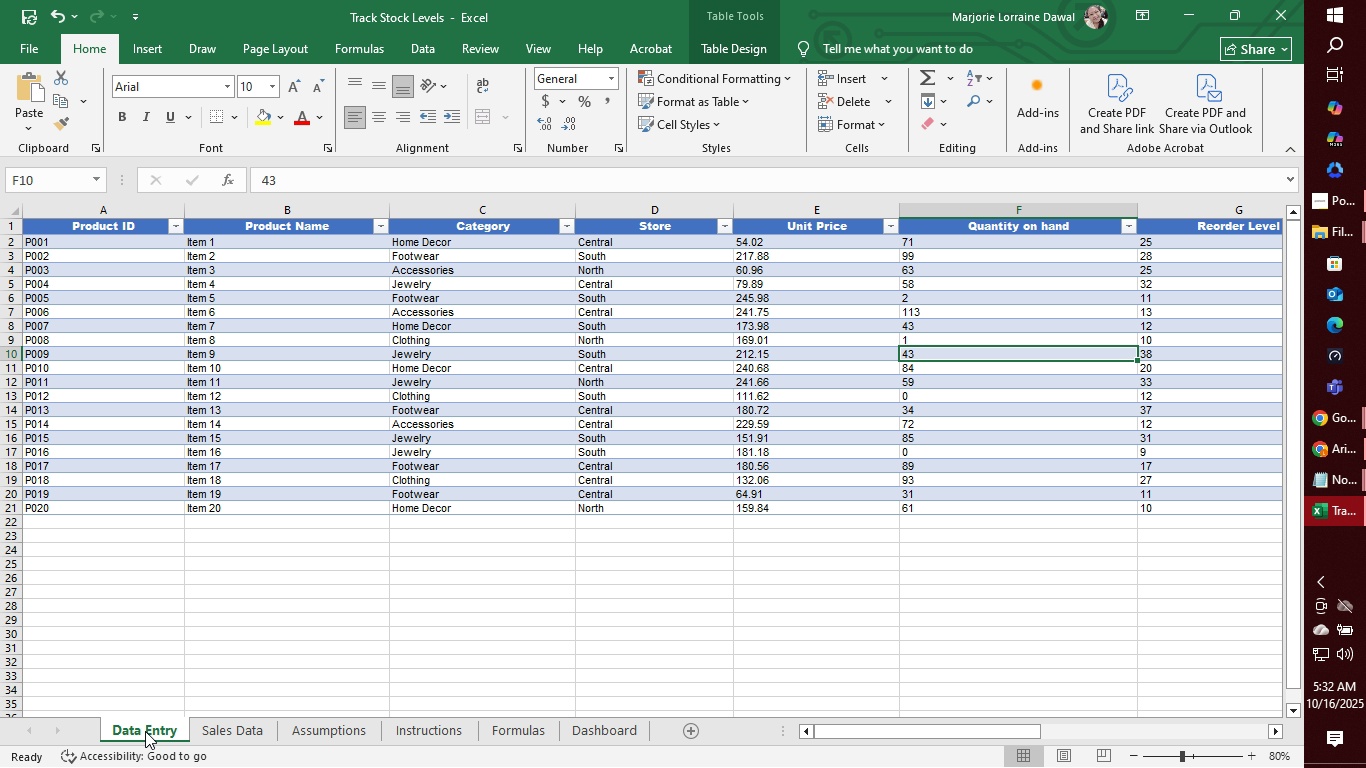 
right_click([145, 731])
 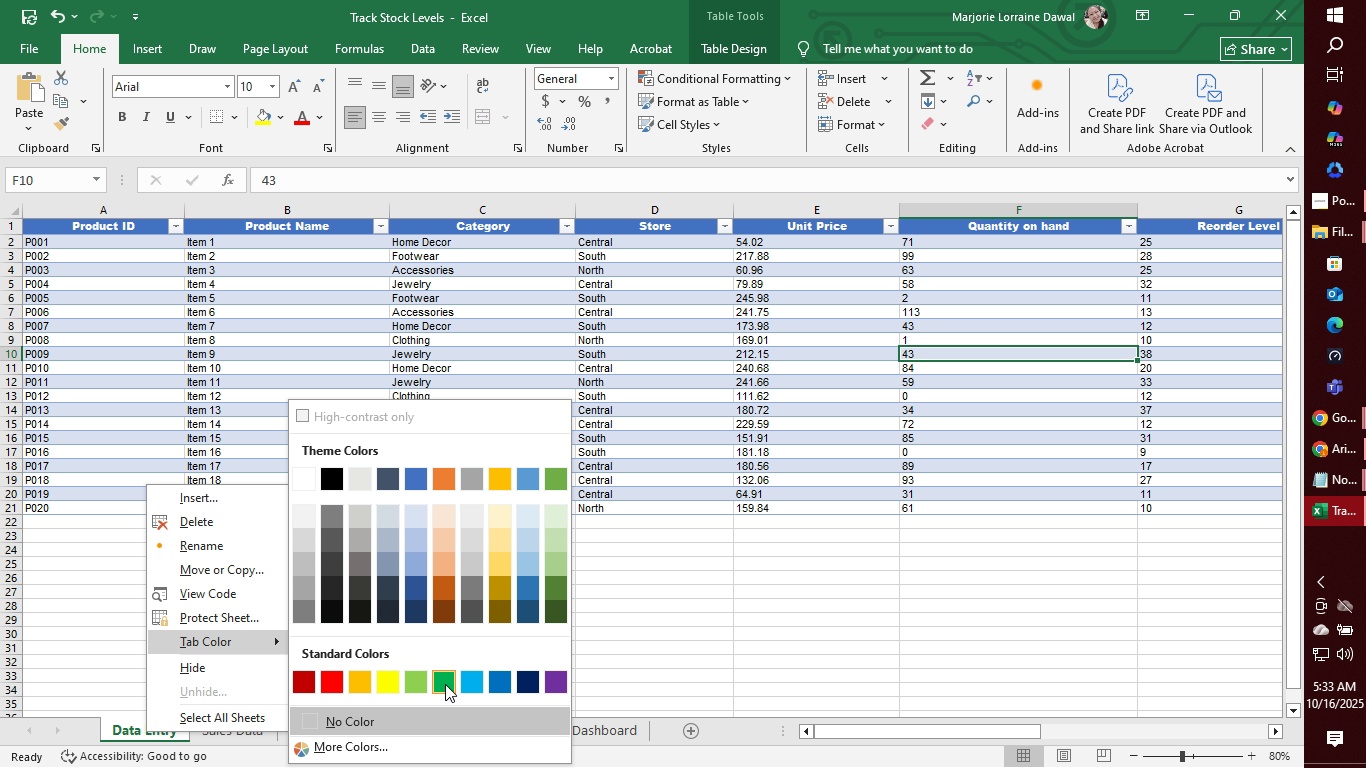 
wait(5.4)
 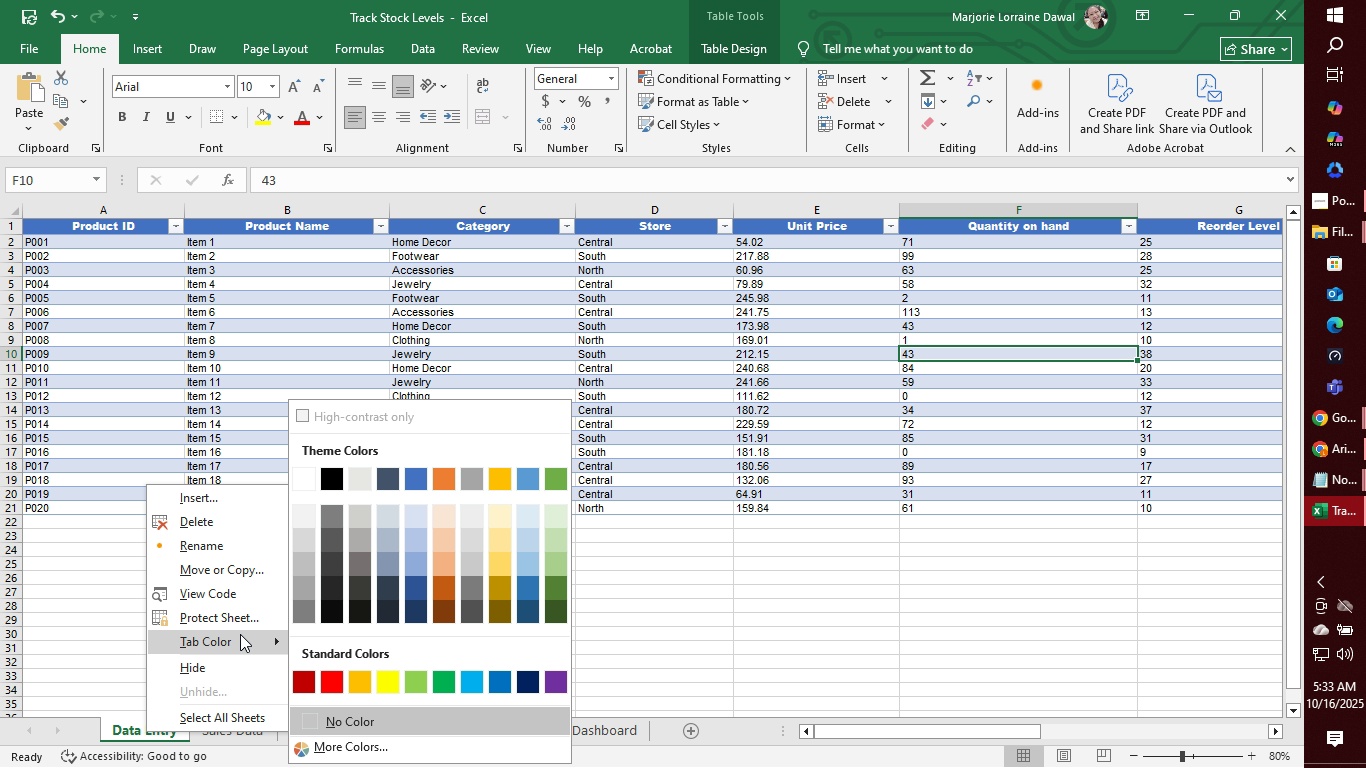 
left_click([386, 684])
 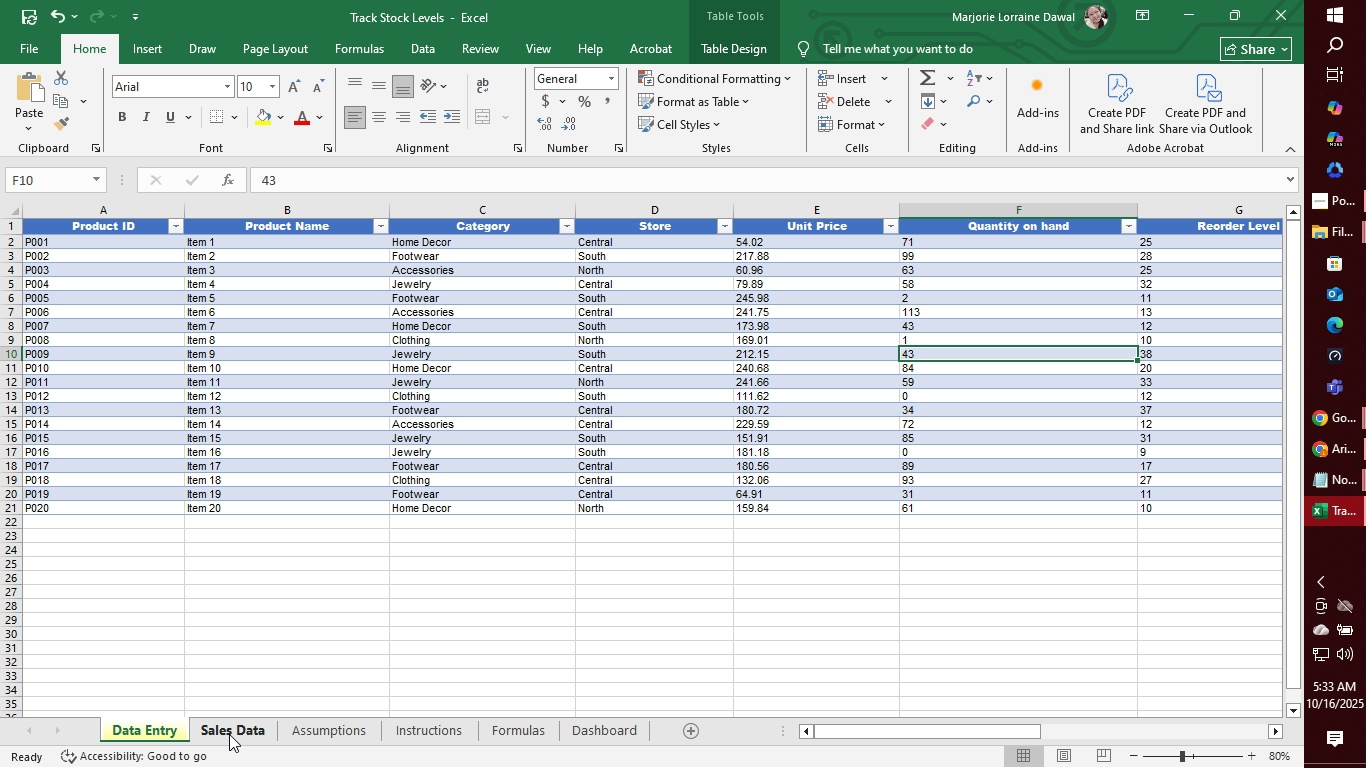 
left_click([229, 734])
 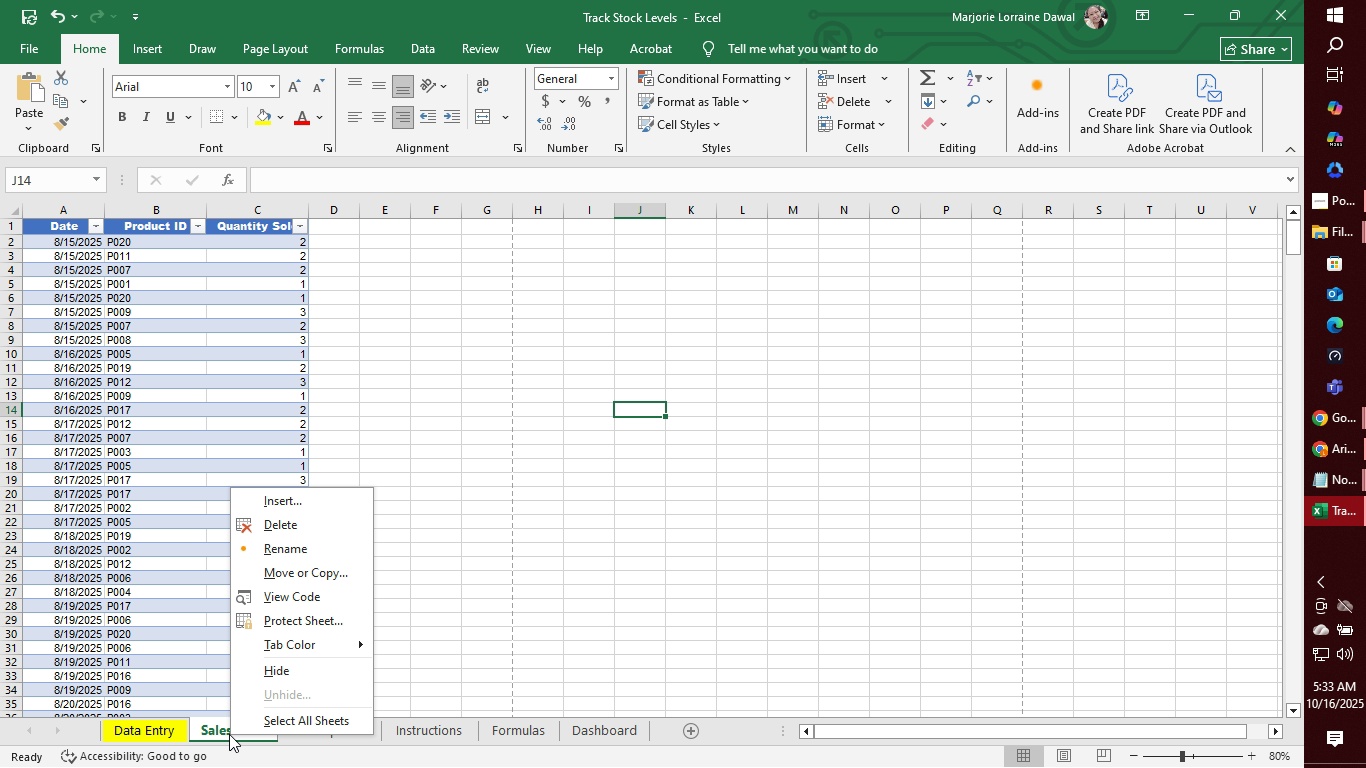 
right_click([229, 734])
 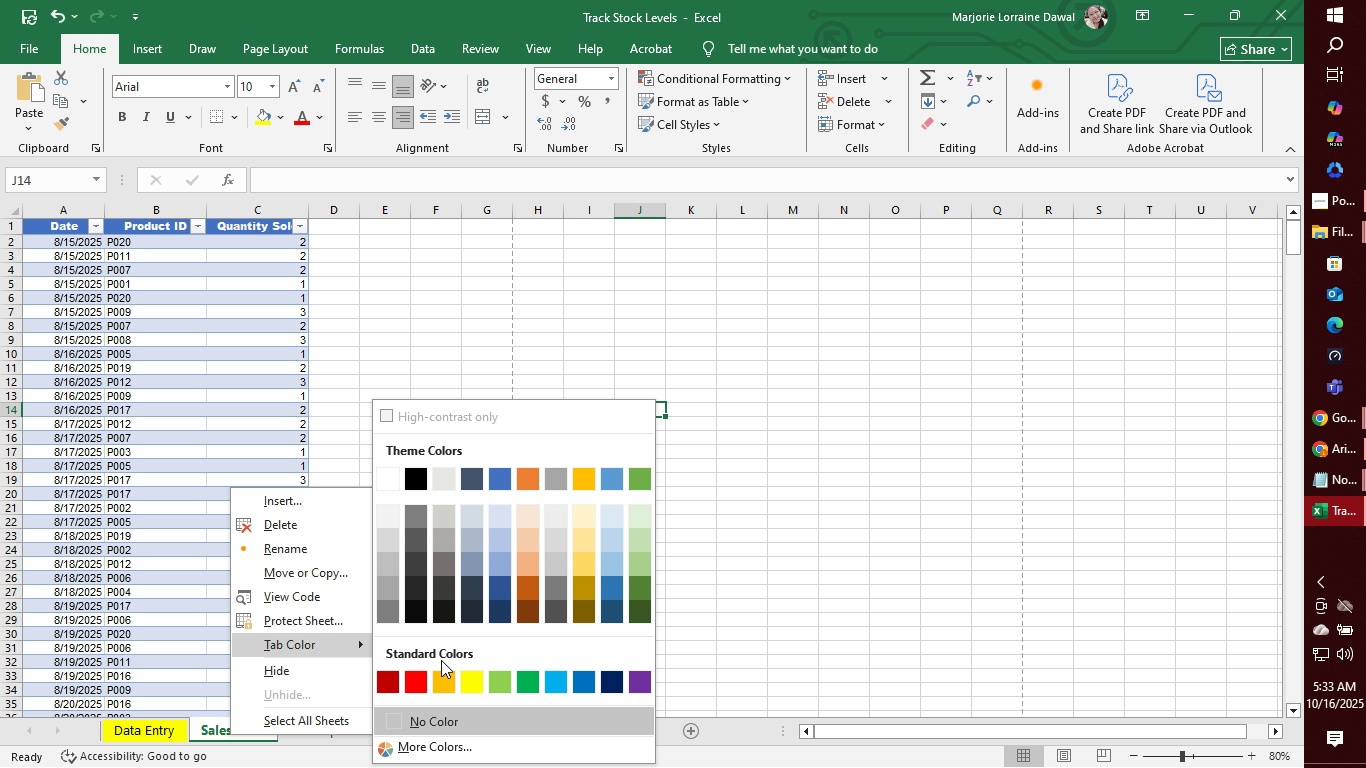 
left_click([529, 678])
 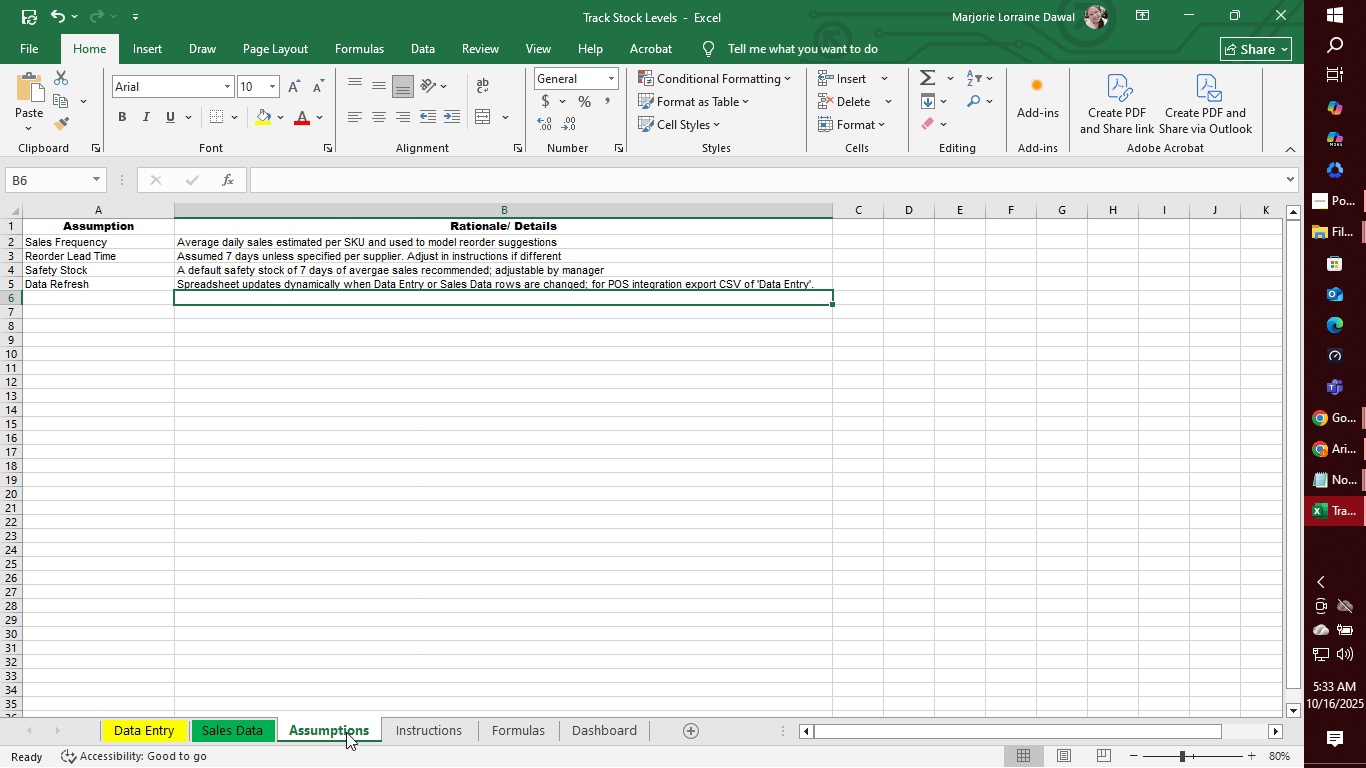 
right_click([346, 732])
 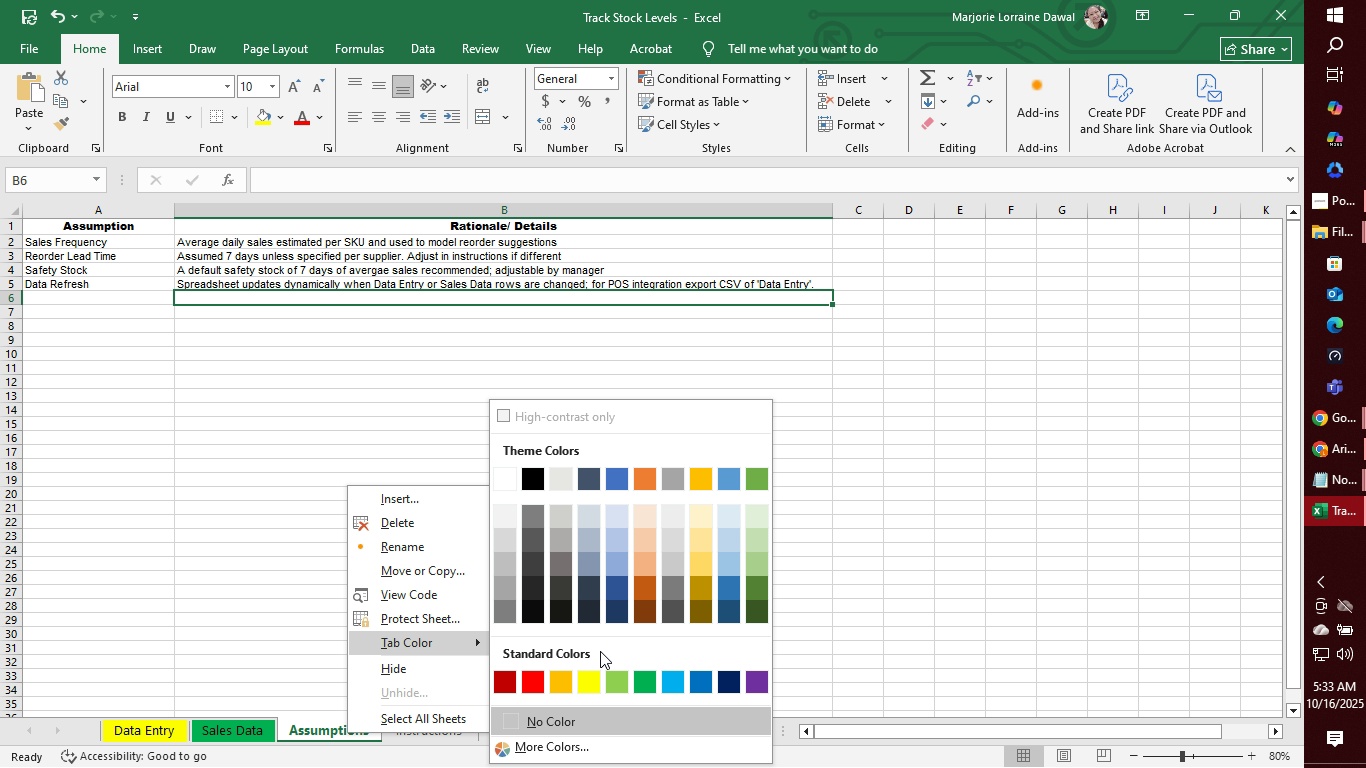 
left_click([674, 678])
 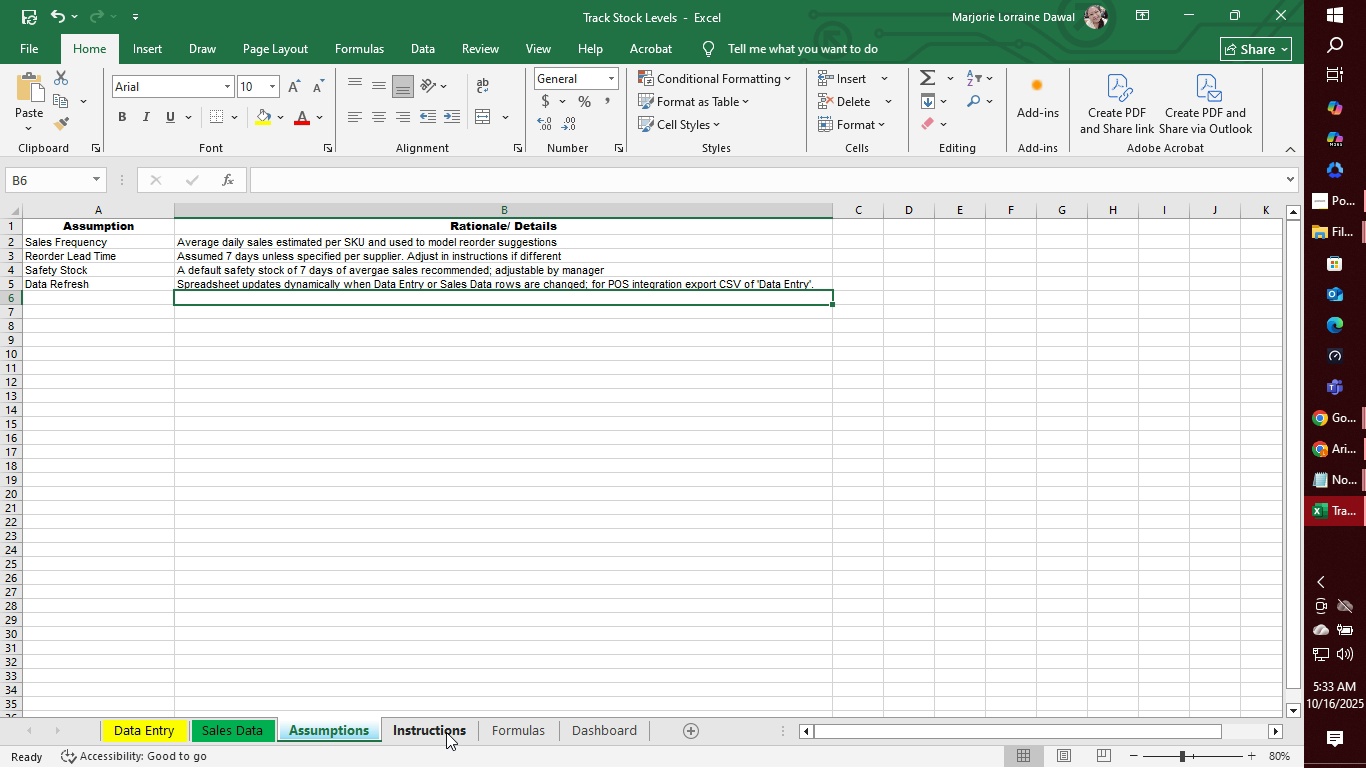 
left_click([446, 732])
 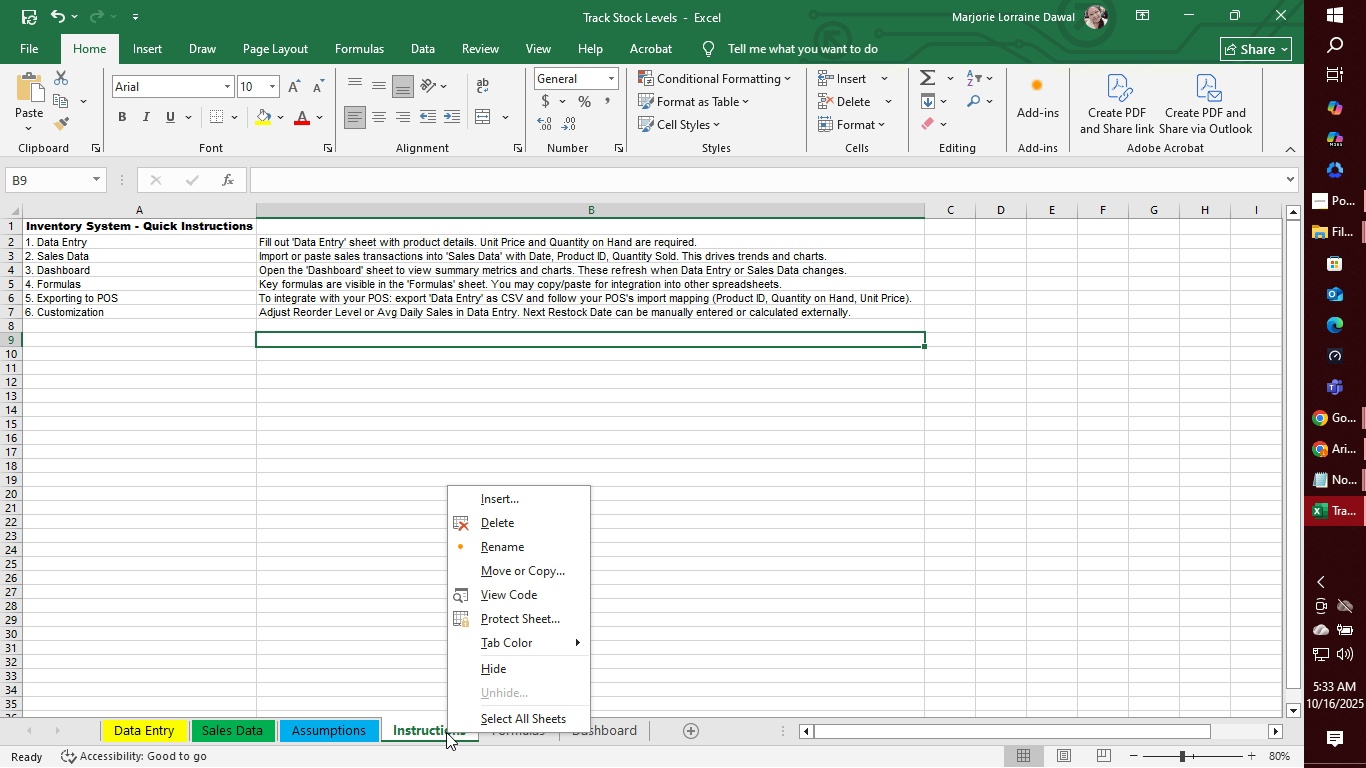 
right_click([446, 732])
 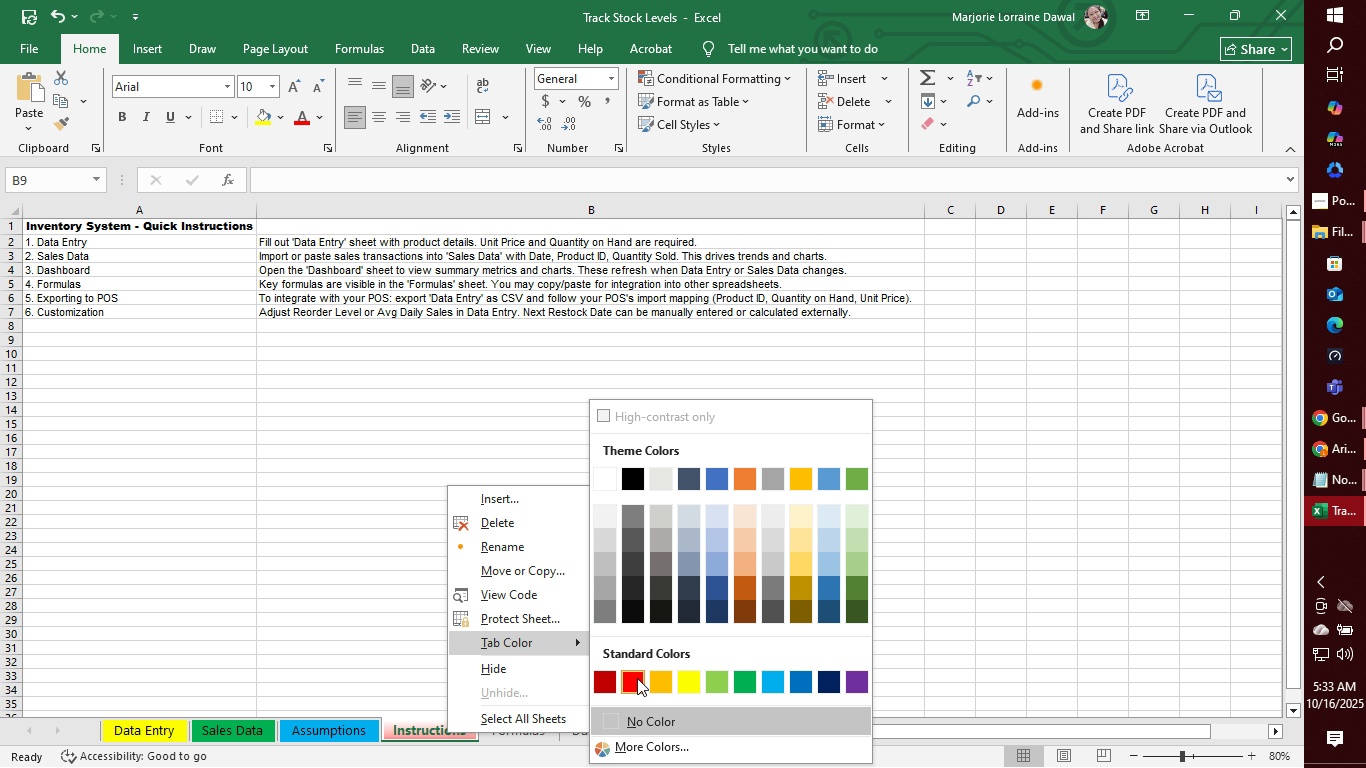 
left_click([635, 679])
 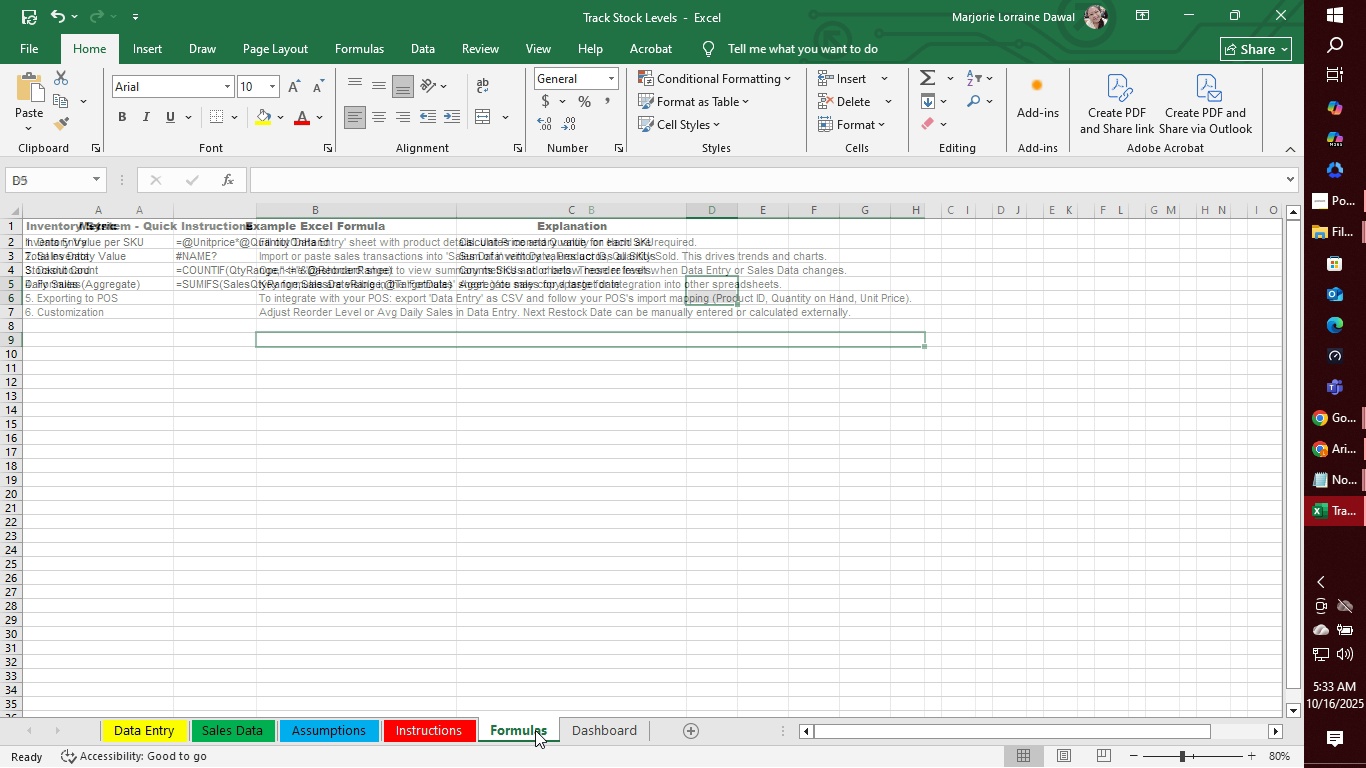 
left_click([535, 730])
 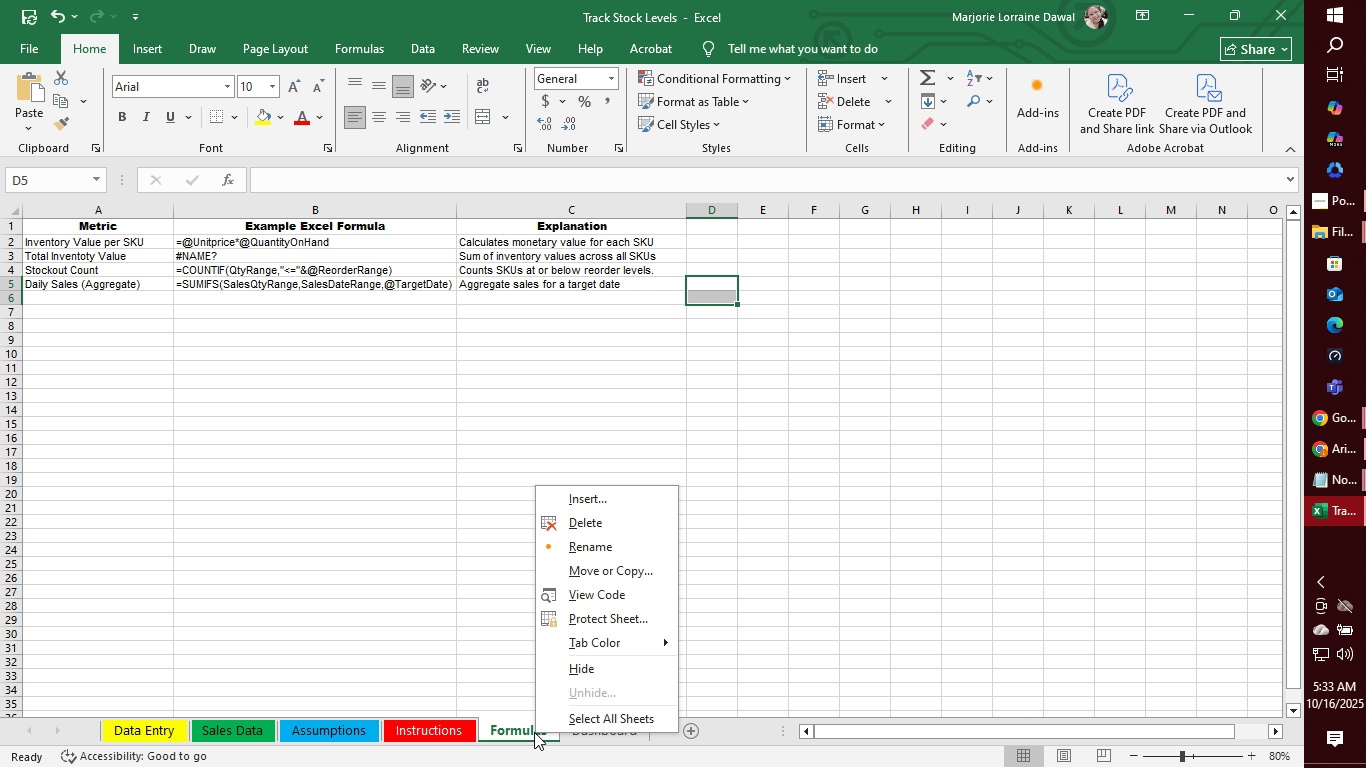 
right_click([534, 732])
 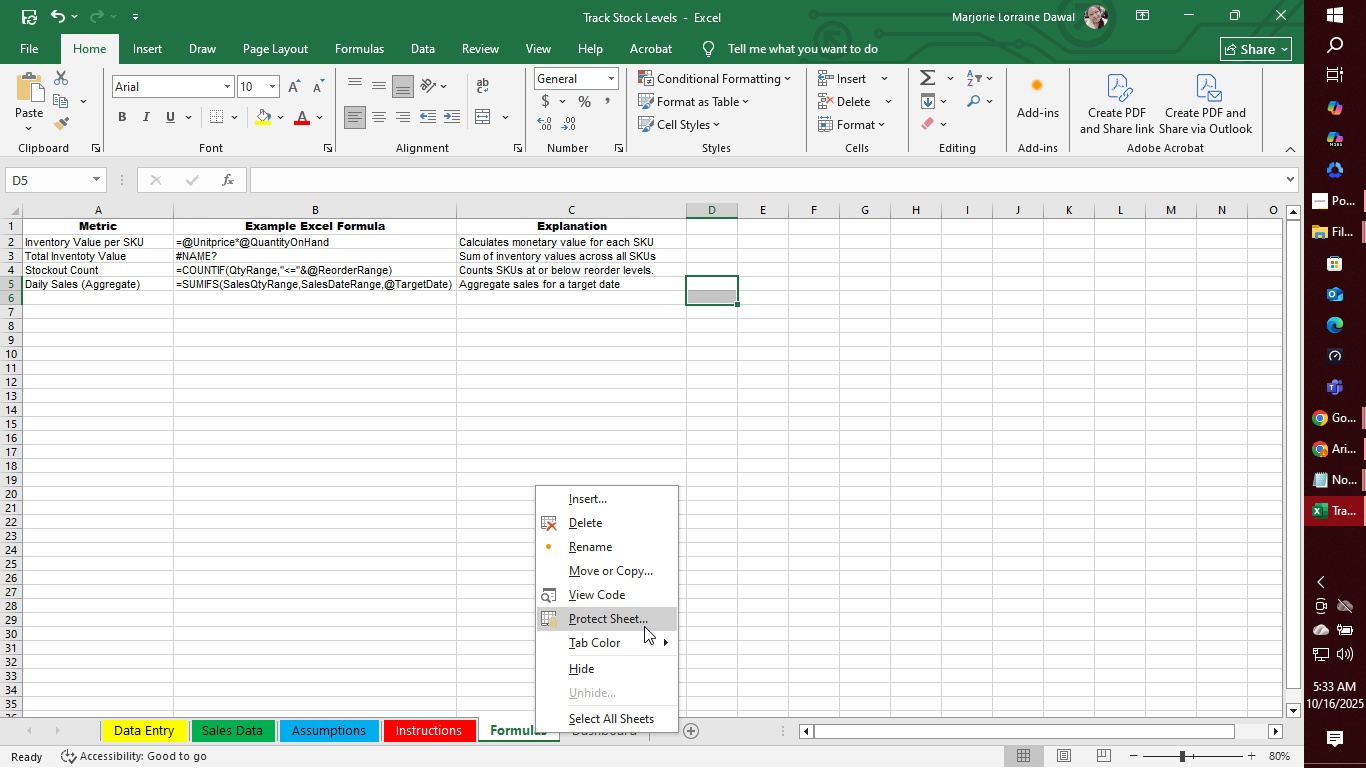 
wait(9.25)
 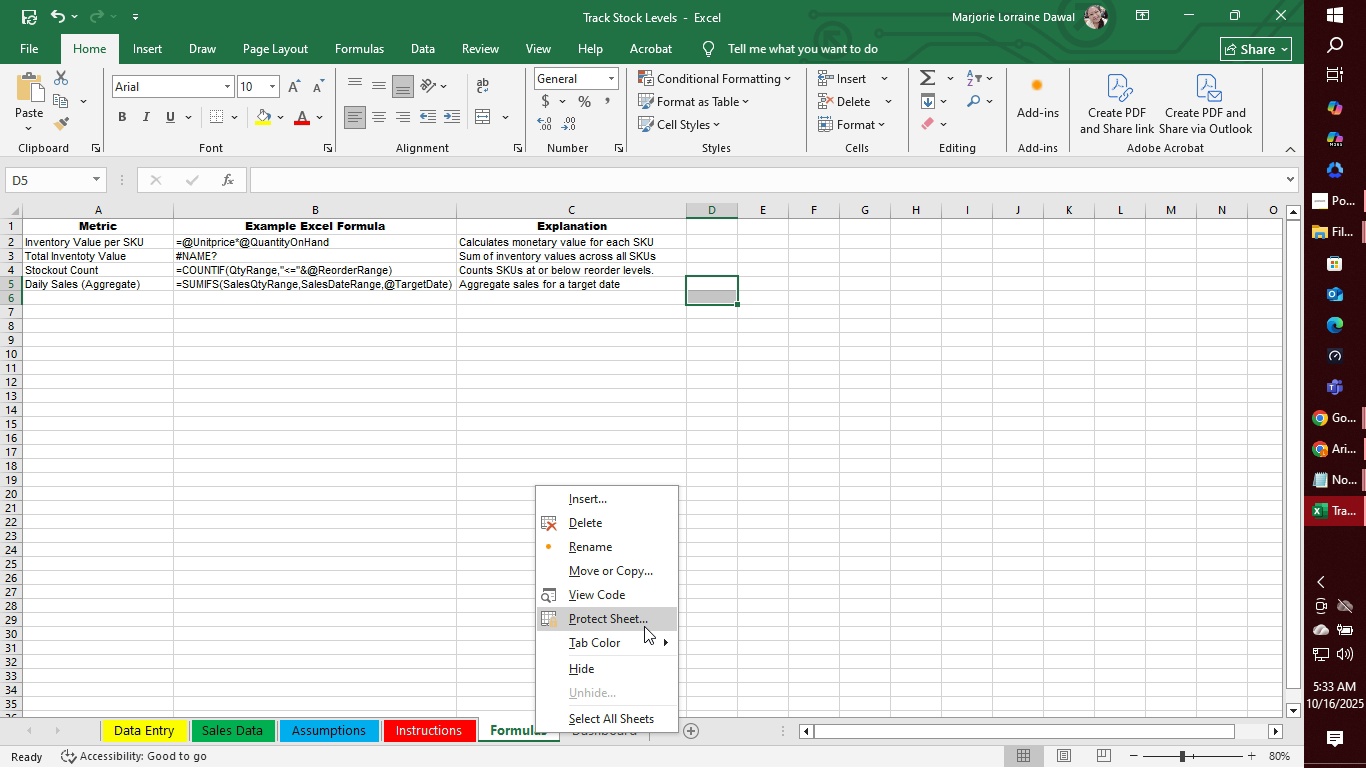 
left_click([934, 686])
 